 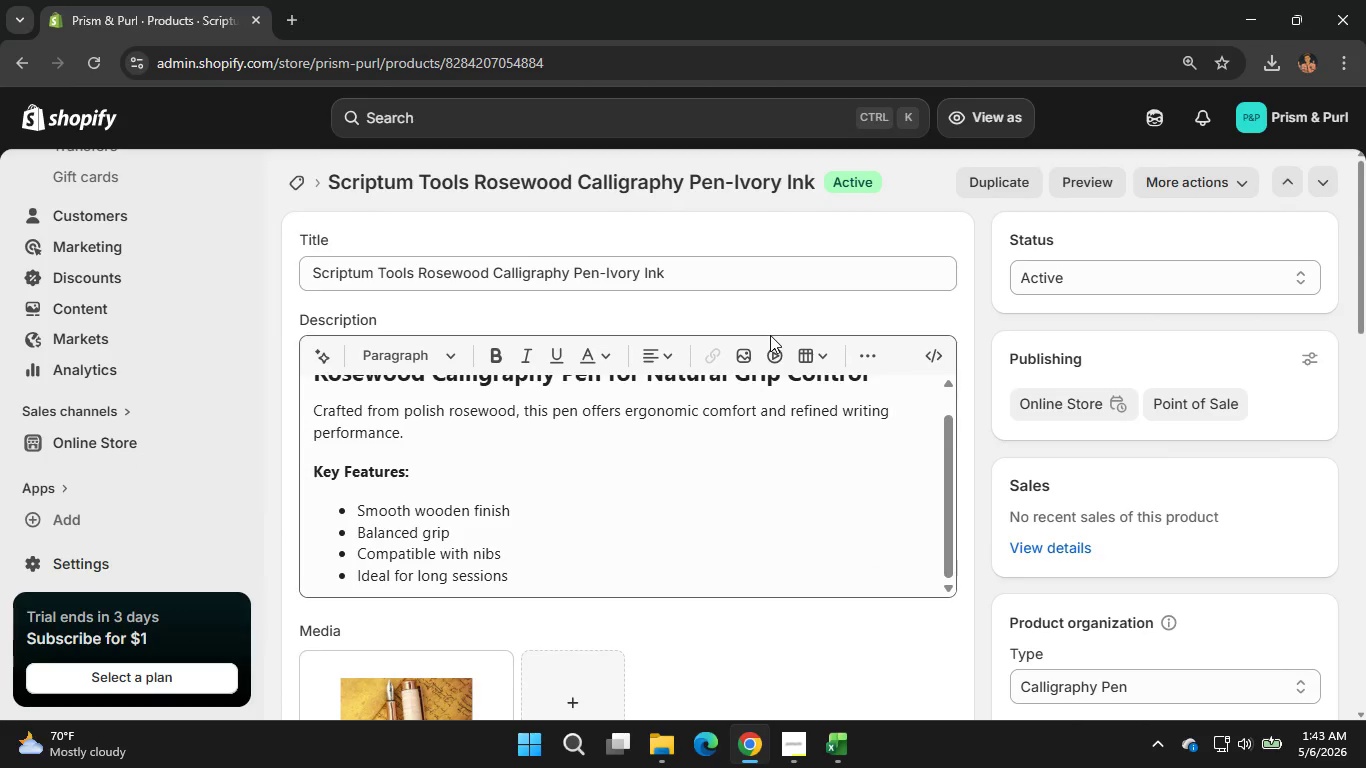 
left_click([301, 175])
 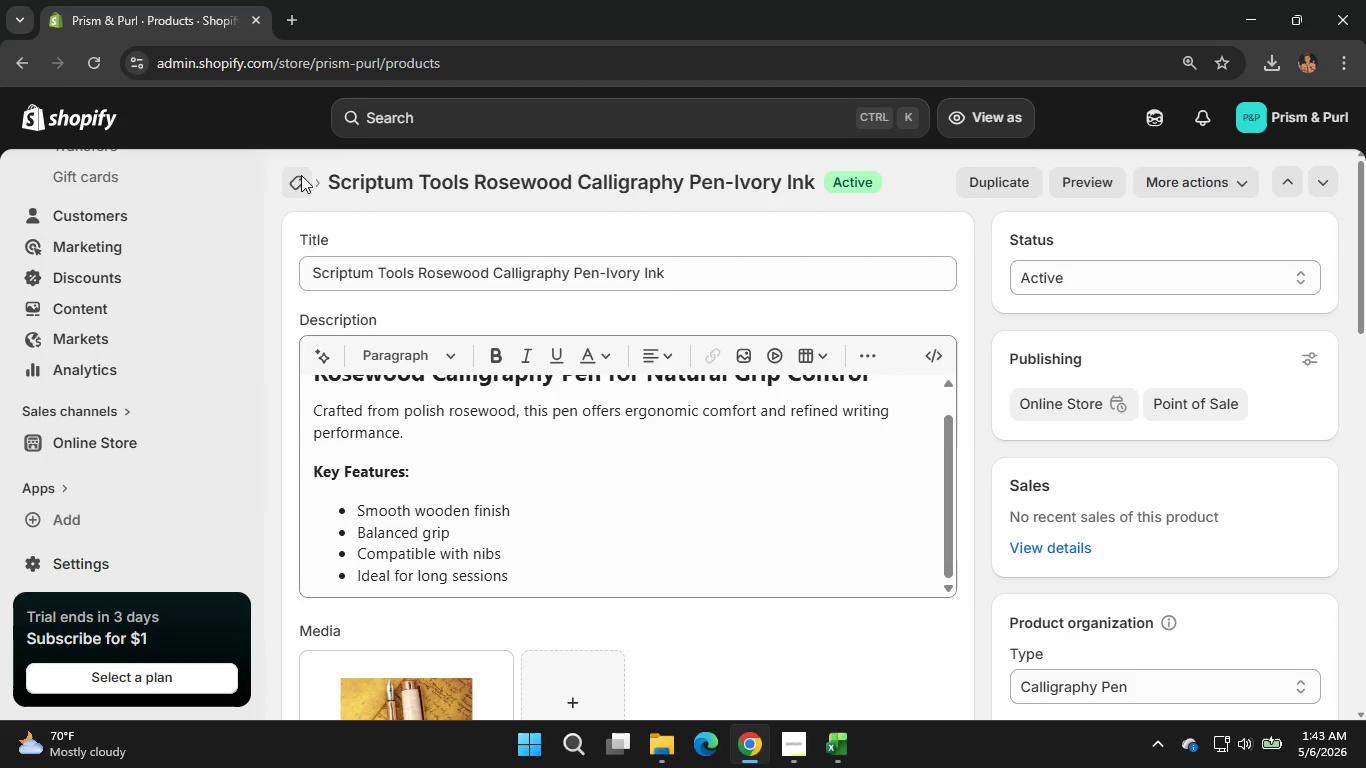 
wait(8.78)
 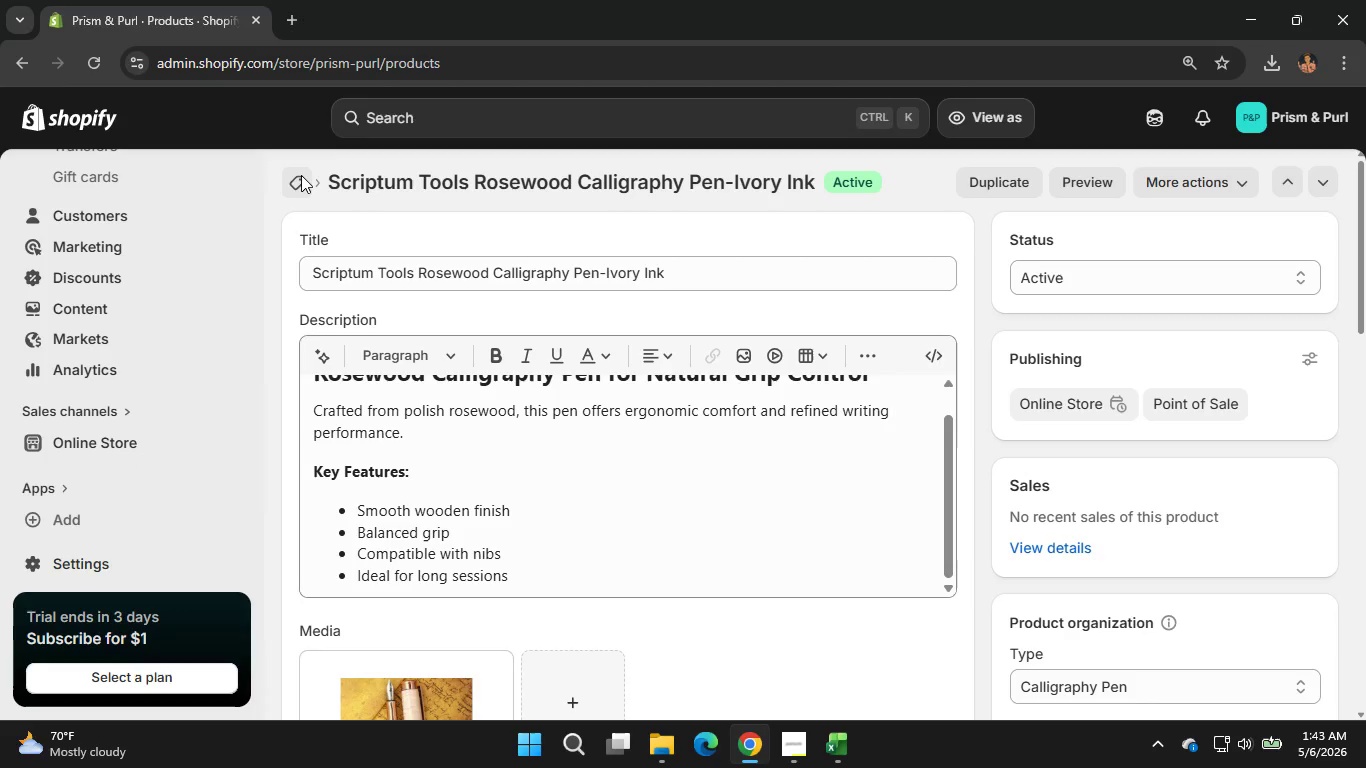 
left_click([402, 435])
 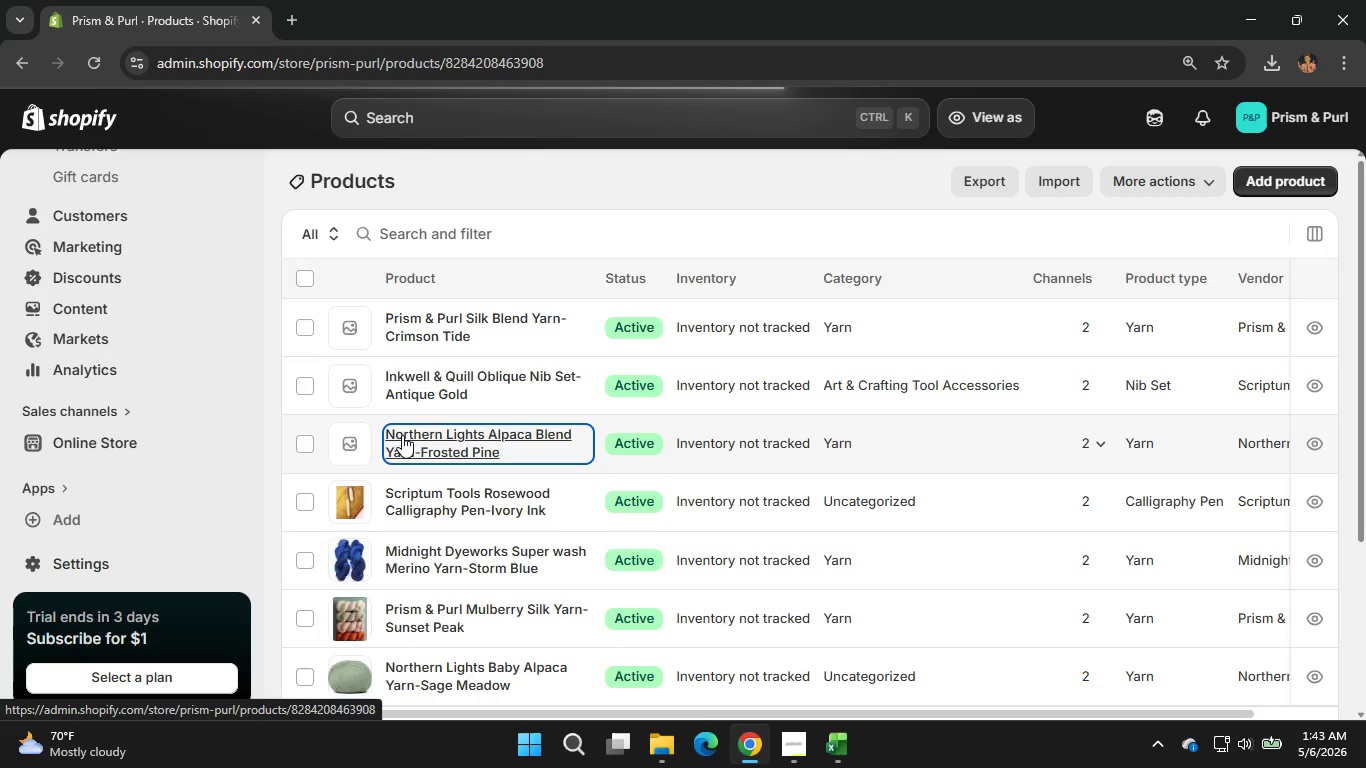 
wait(10.97)
 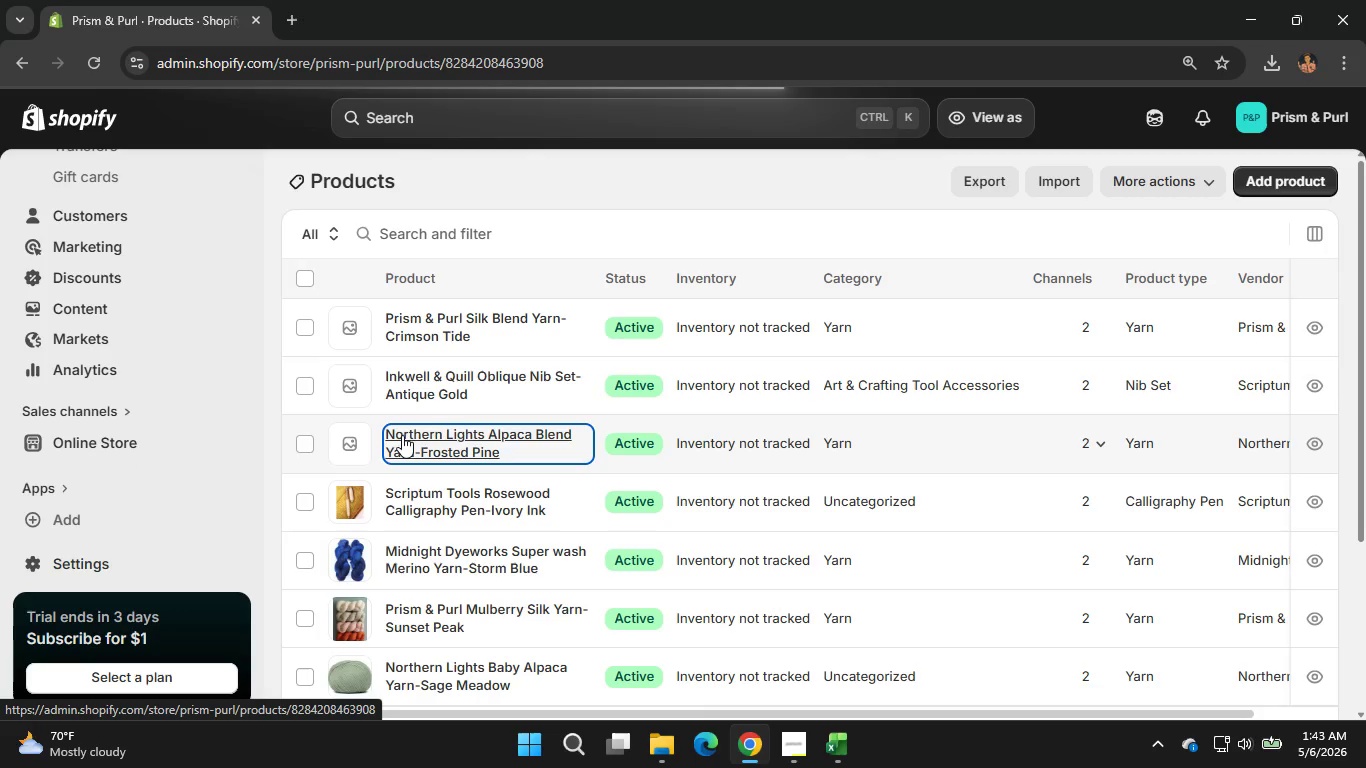 
left_click_drag(start_coordinate=[650, 273], to_coordinate=[342, 269])
 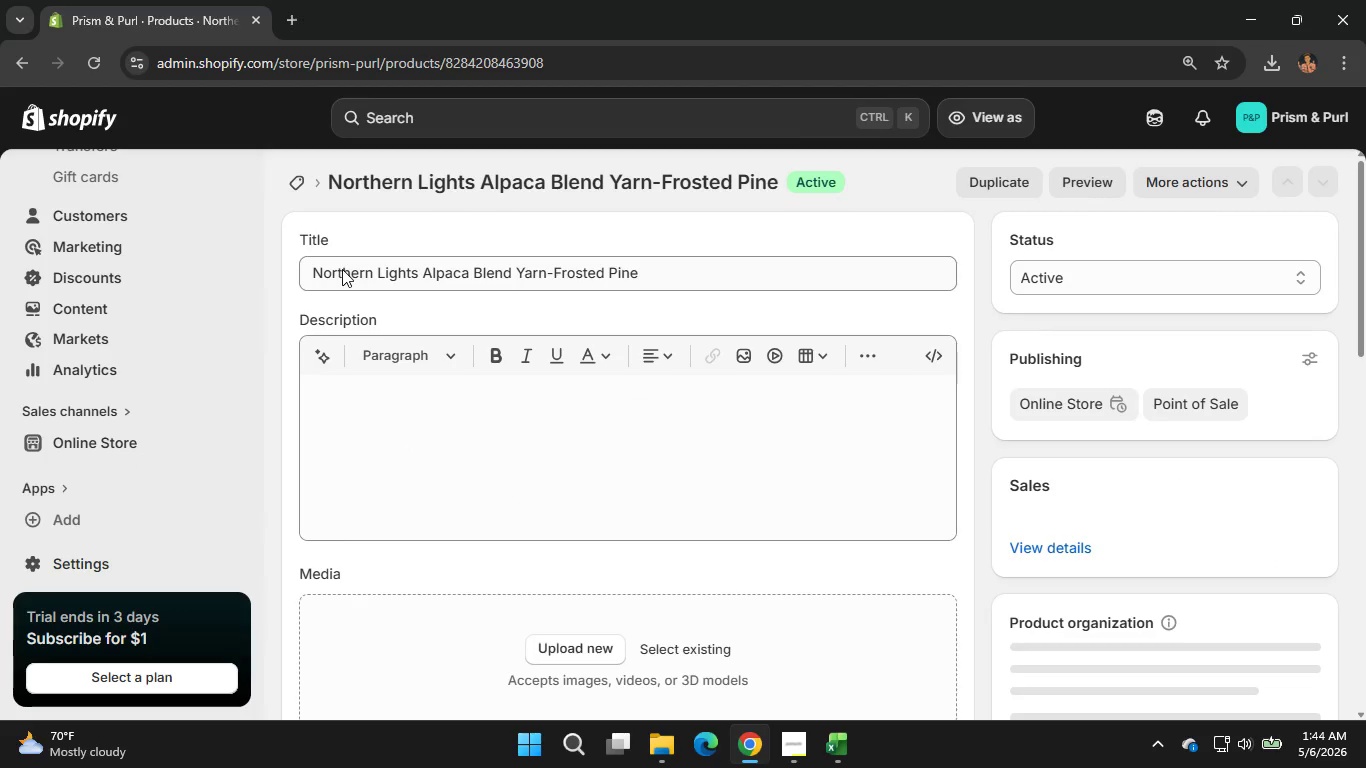 
left_click_drag(start_coordinate=[662, 266], to_coordinate=[311, 269])
 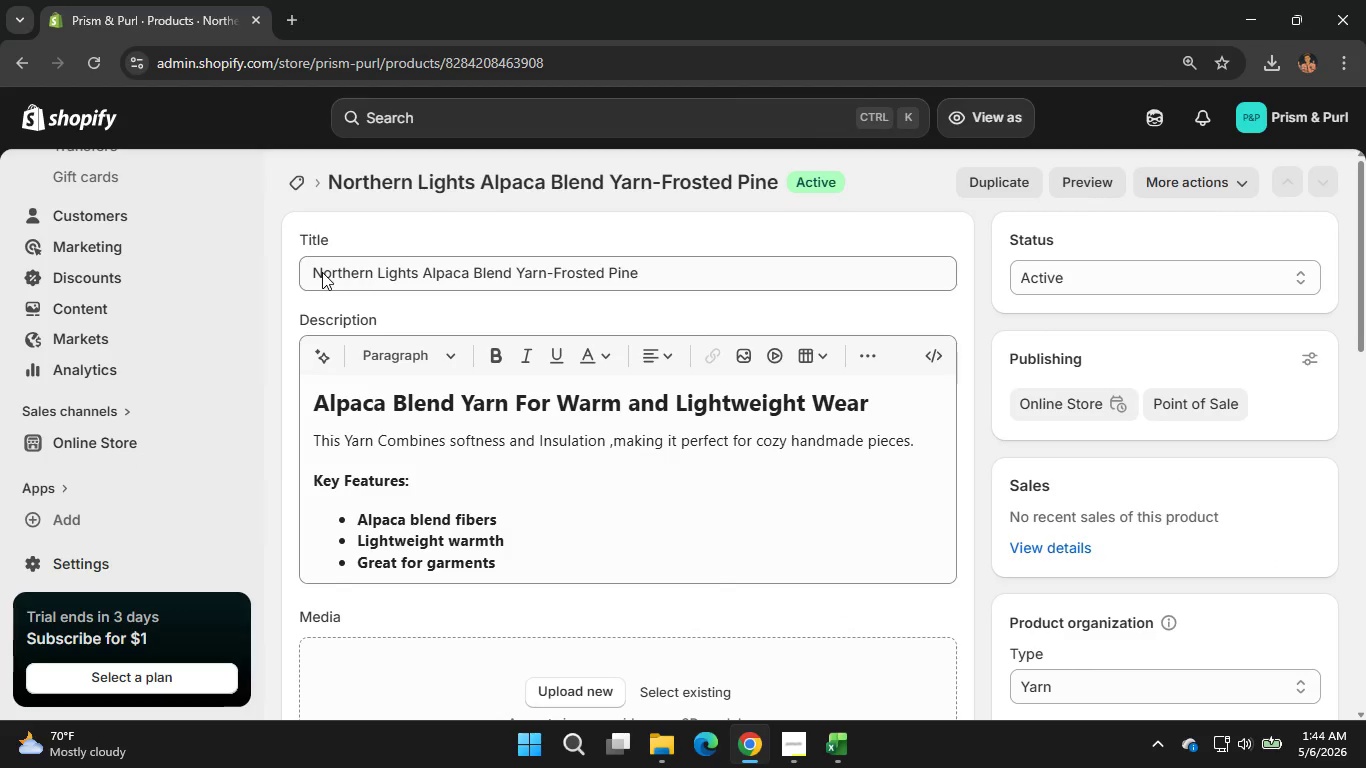 
left_click([311, 269])
 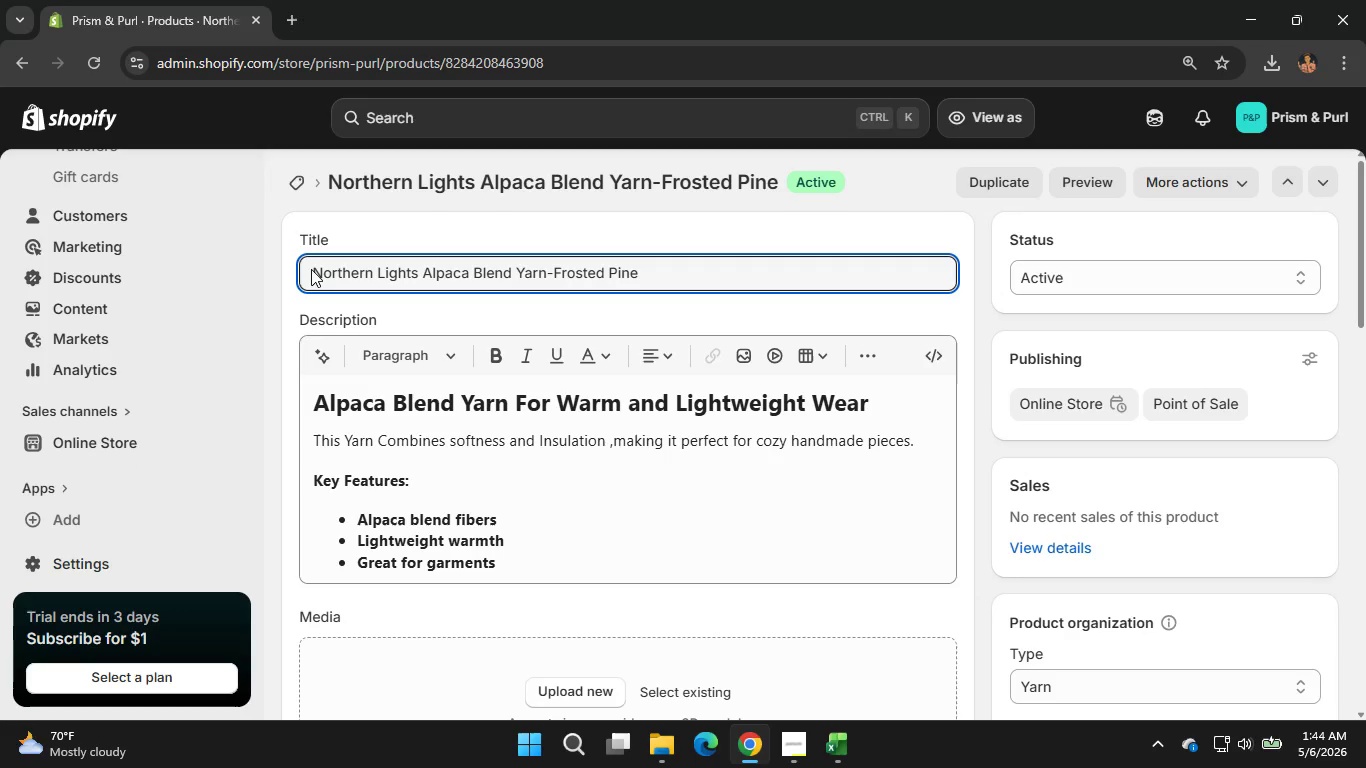 
left_click_drag(start_coordinate=[311, 269], to_coordinate=[633, 264])
 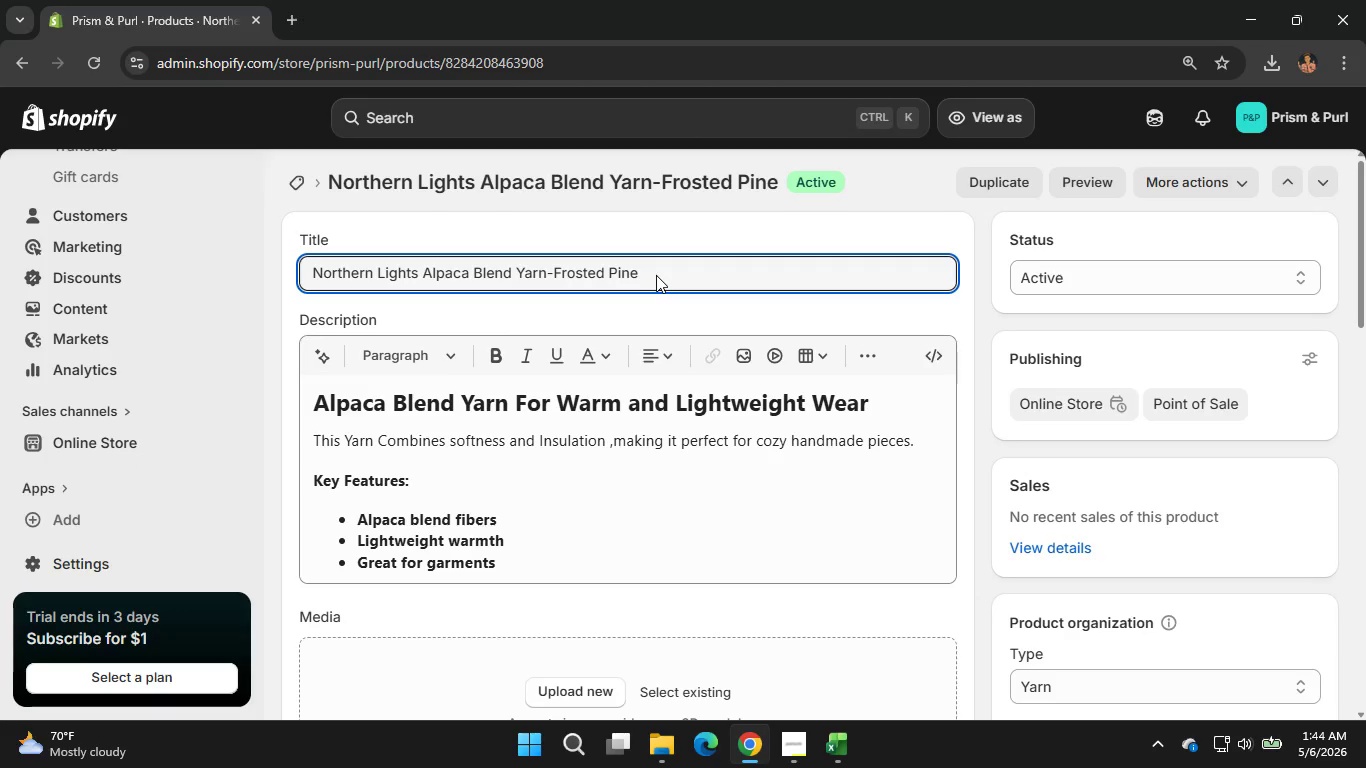 
left_click([656, 275])
 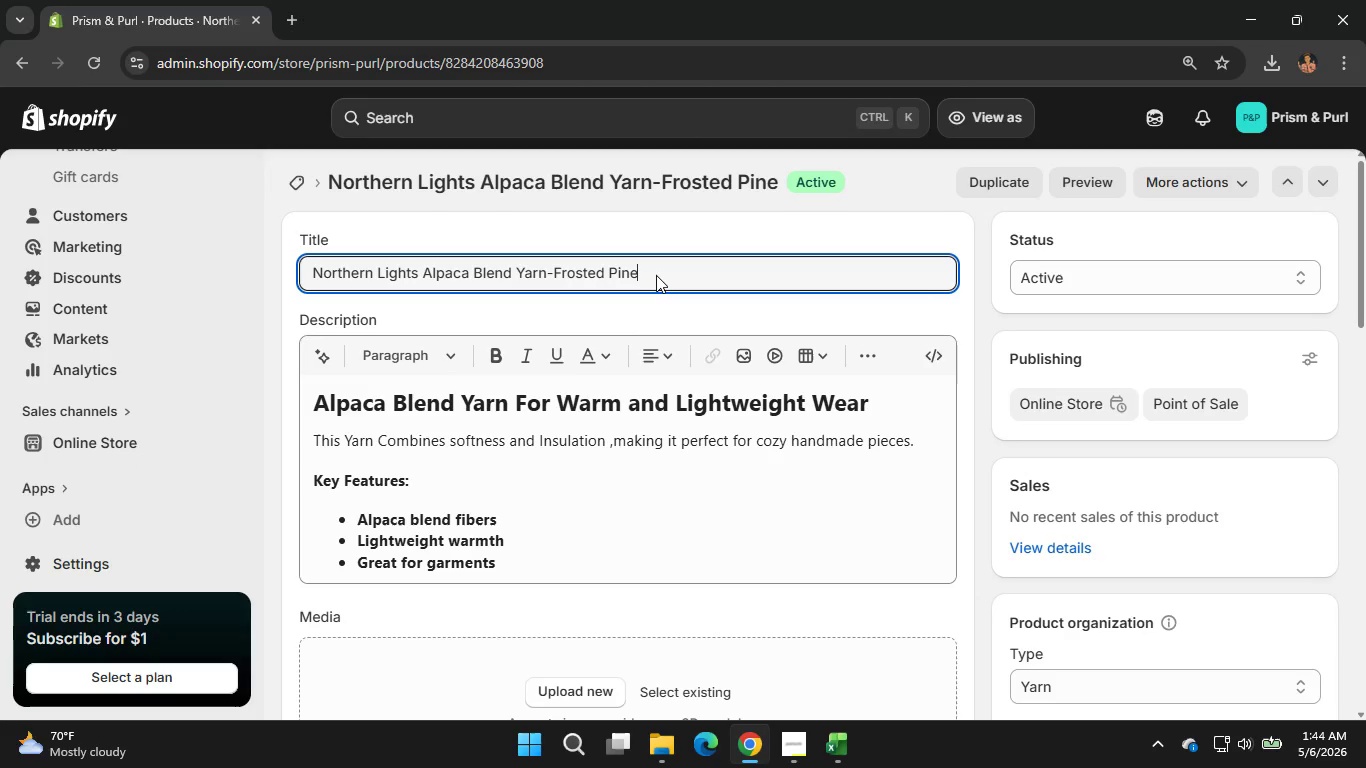 
left_click_drag(start_coordinate=[652, 274], to_coordinate=[300, 263])
 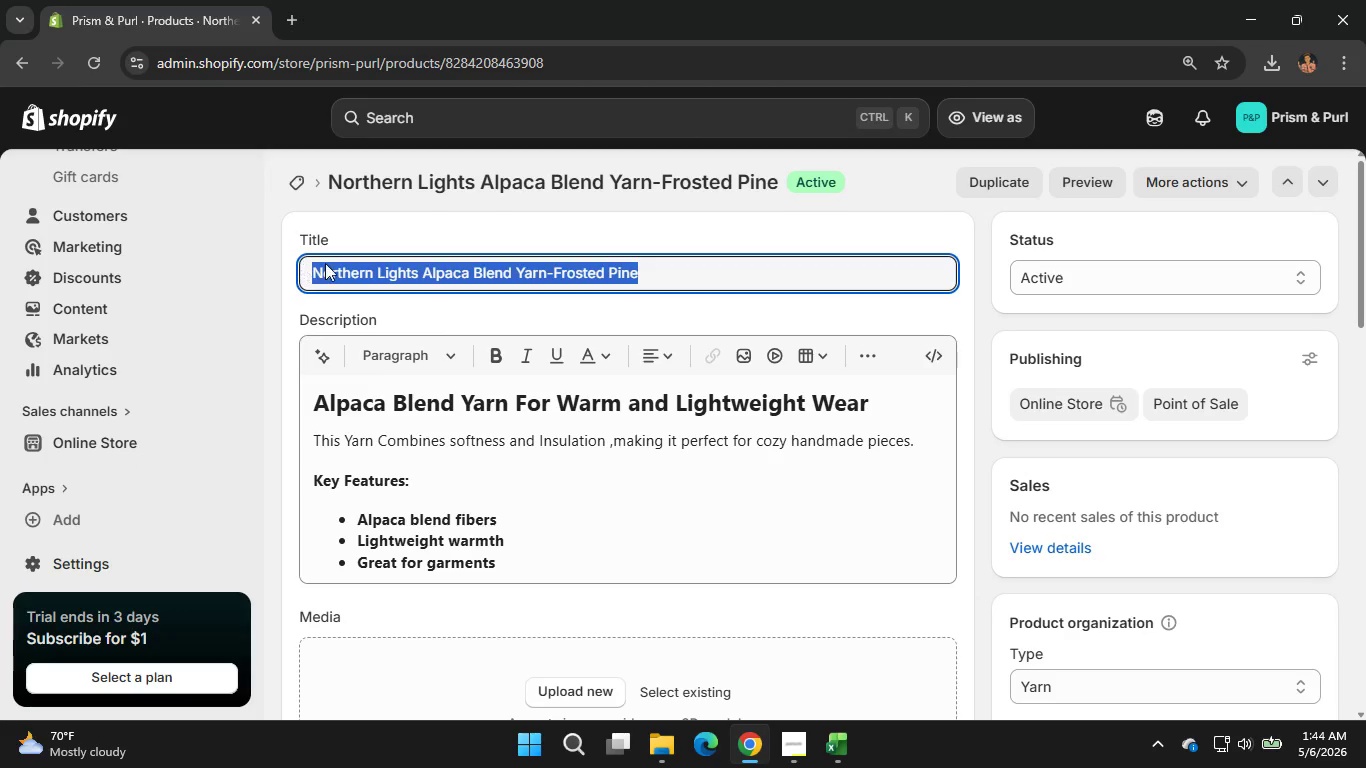 
key(Control+C)
 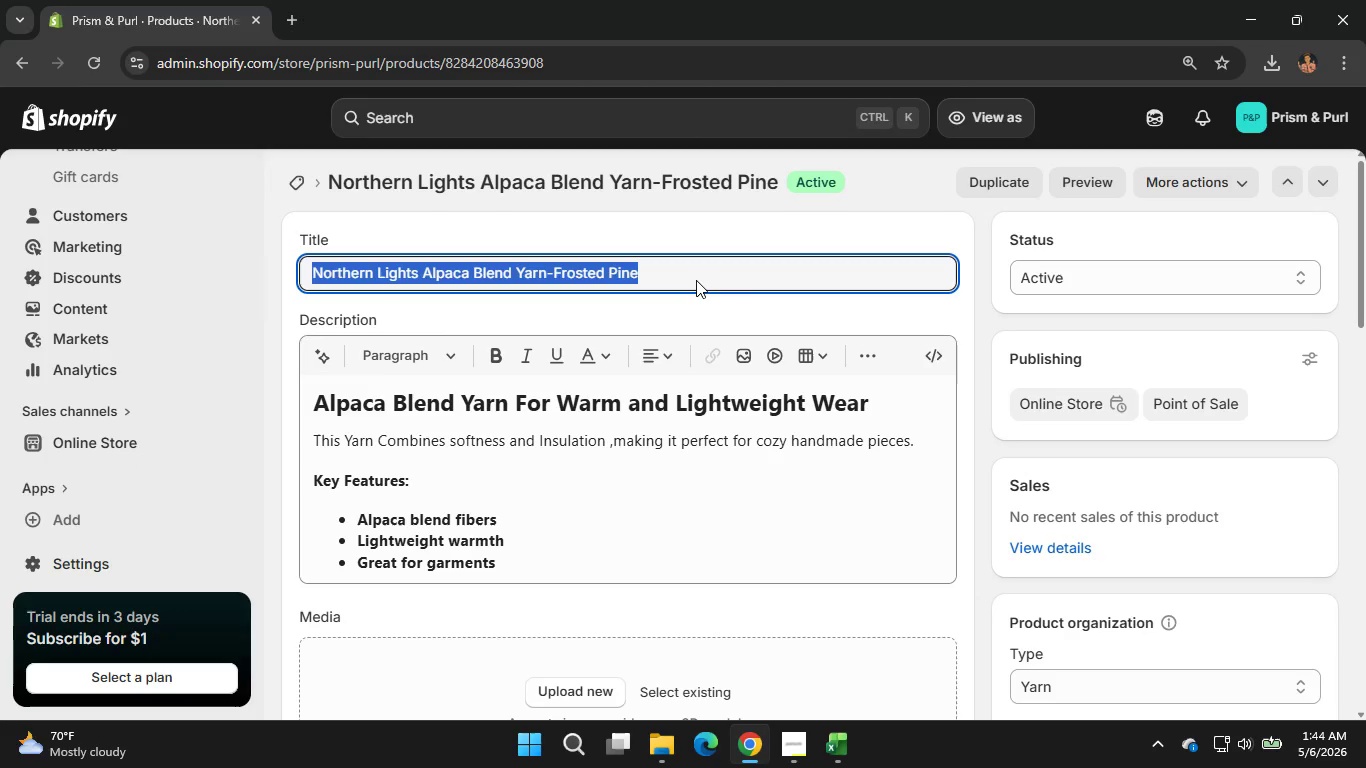 
left_click([696, 280])
 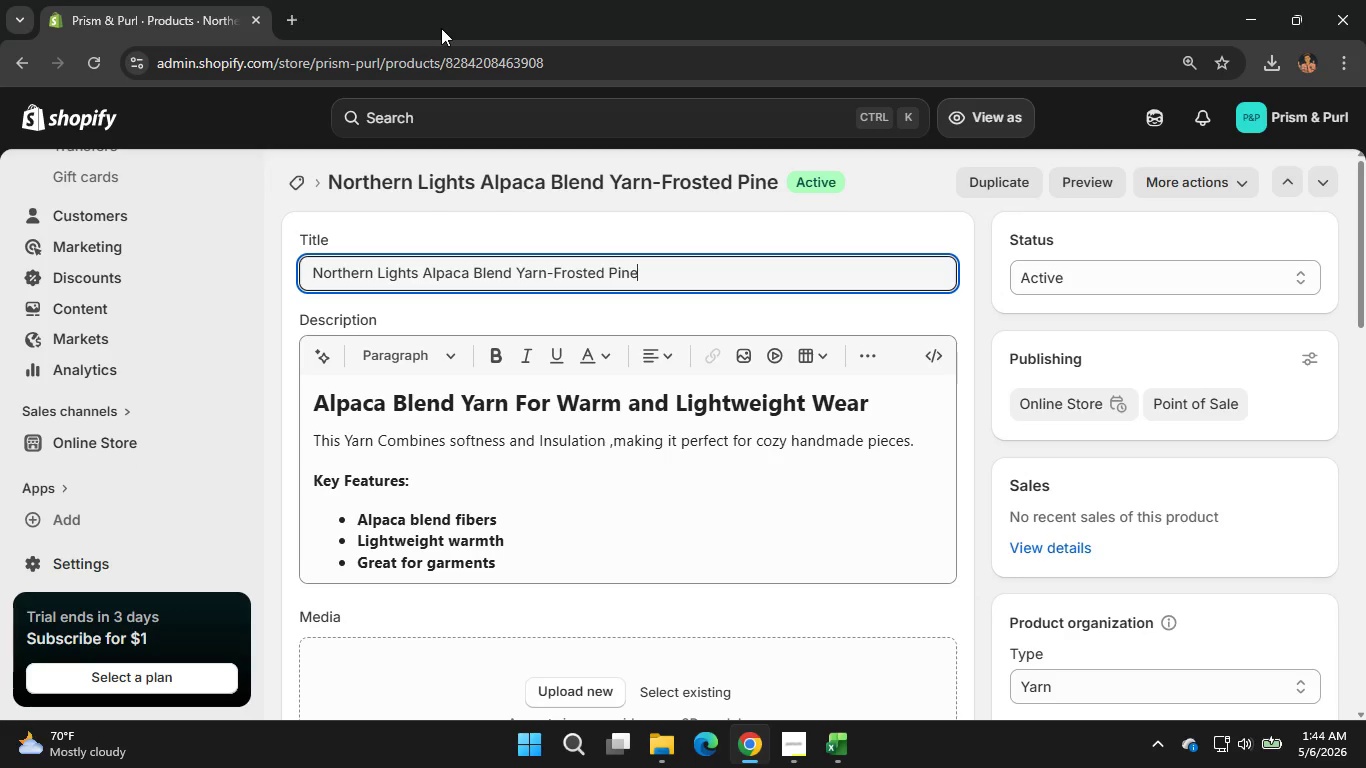 
left_click([302, 7])
 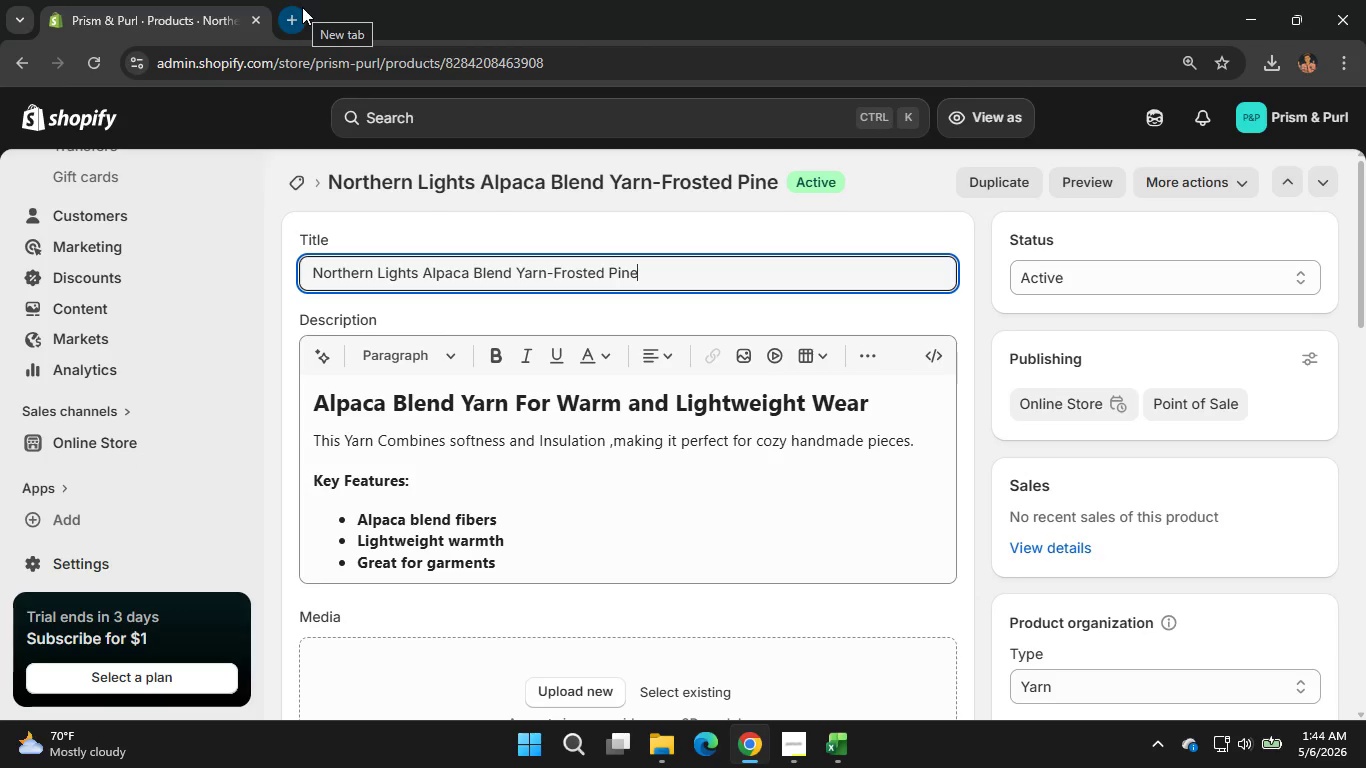 
key(Control+V)
 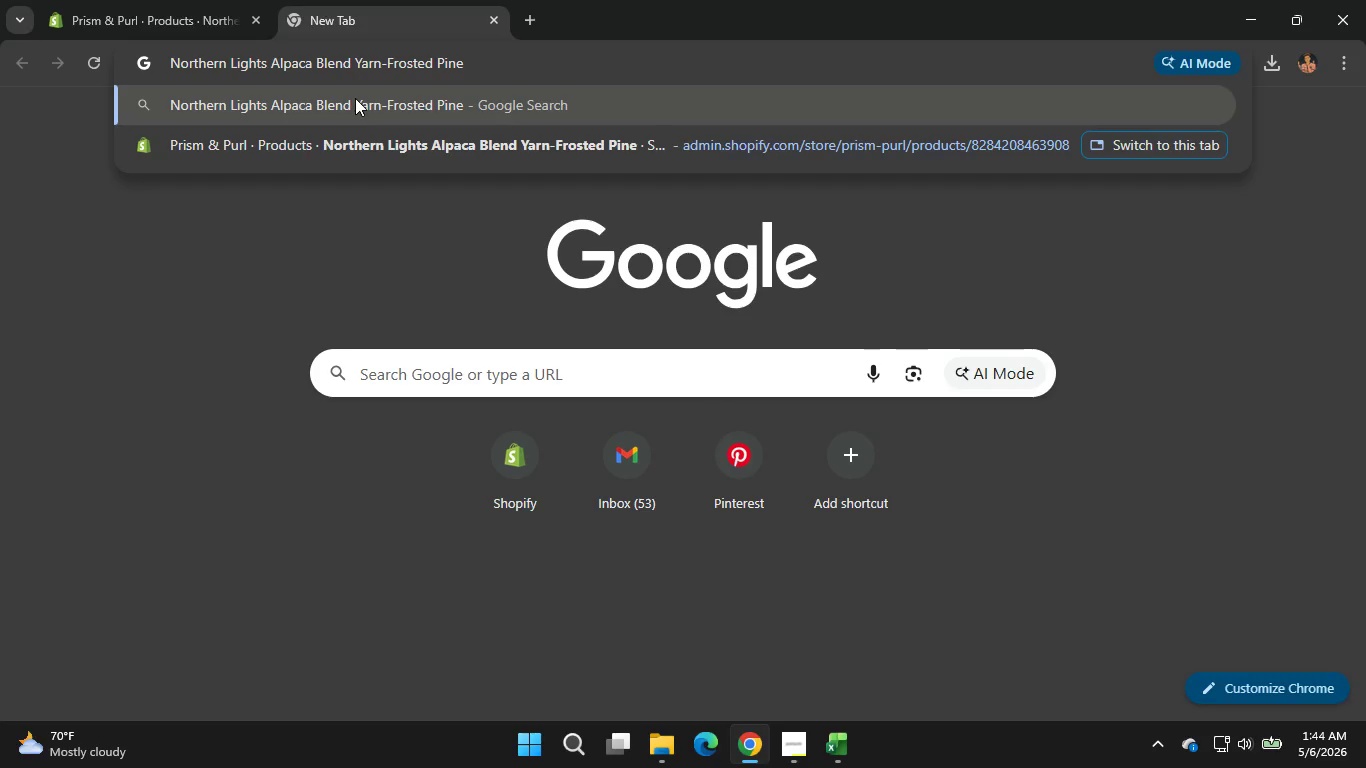 
left_click([354, 102])
 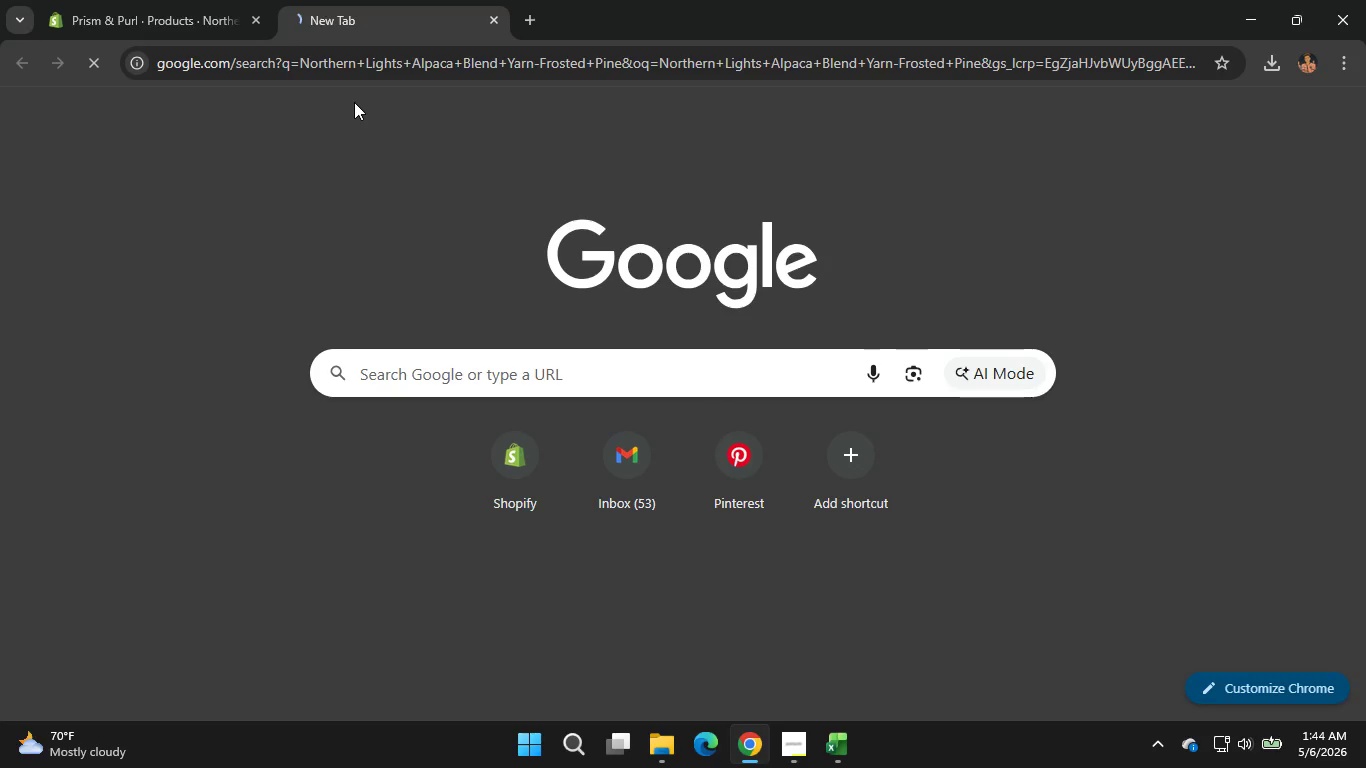 
left_click([186, 14])
 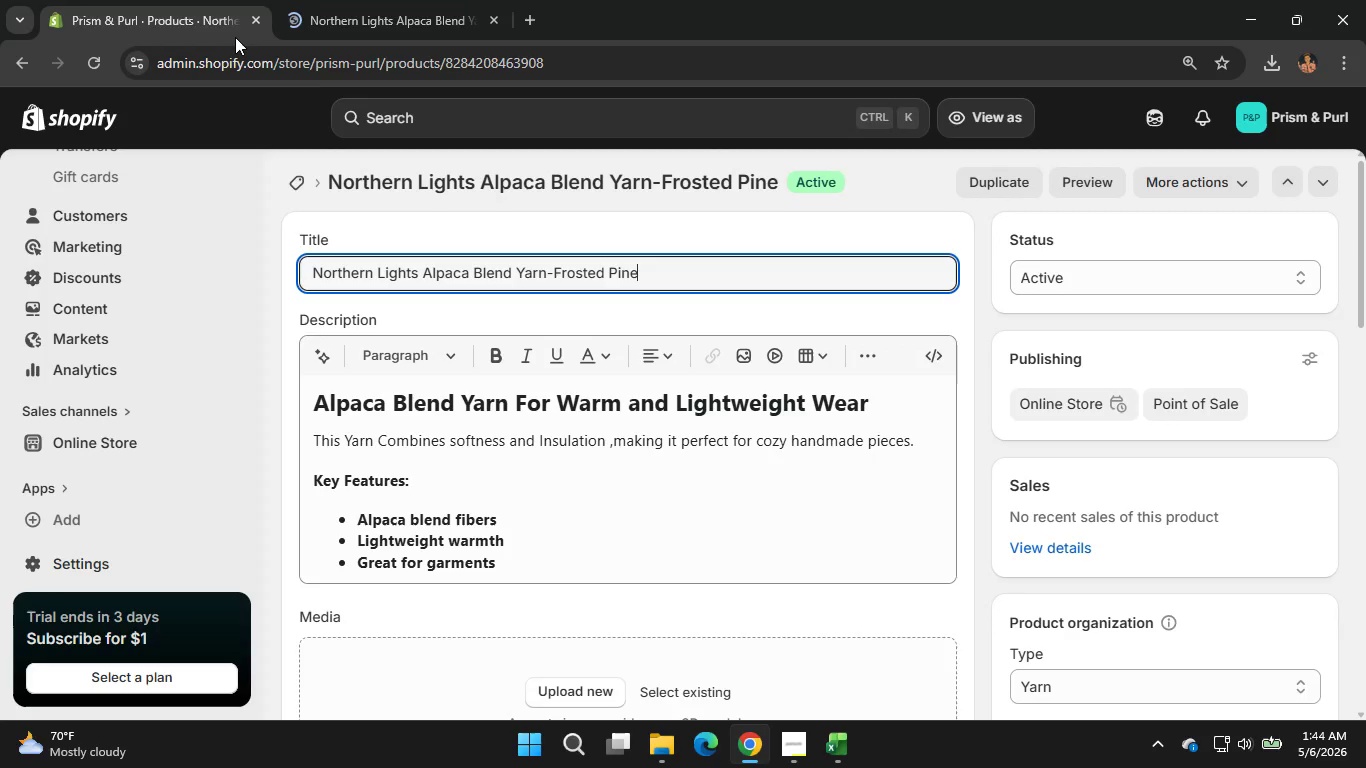 
left_click([829, 232])
 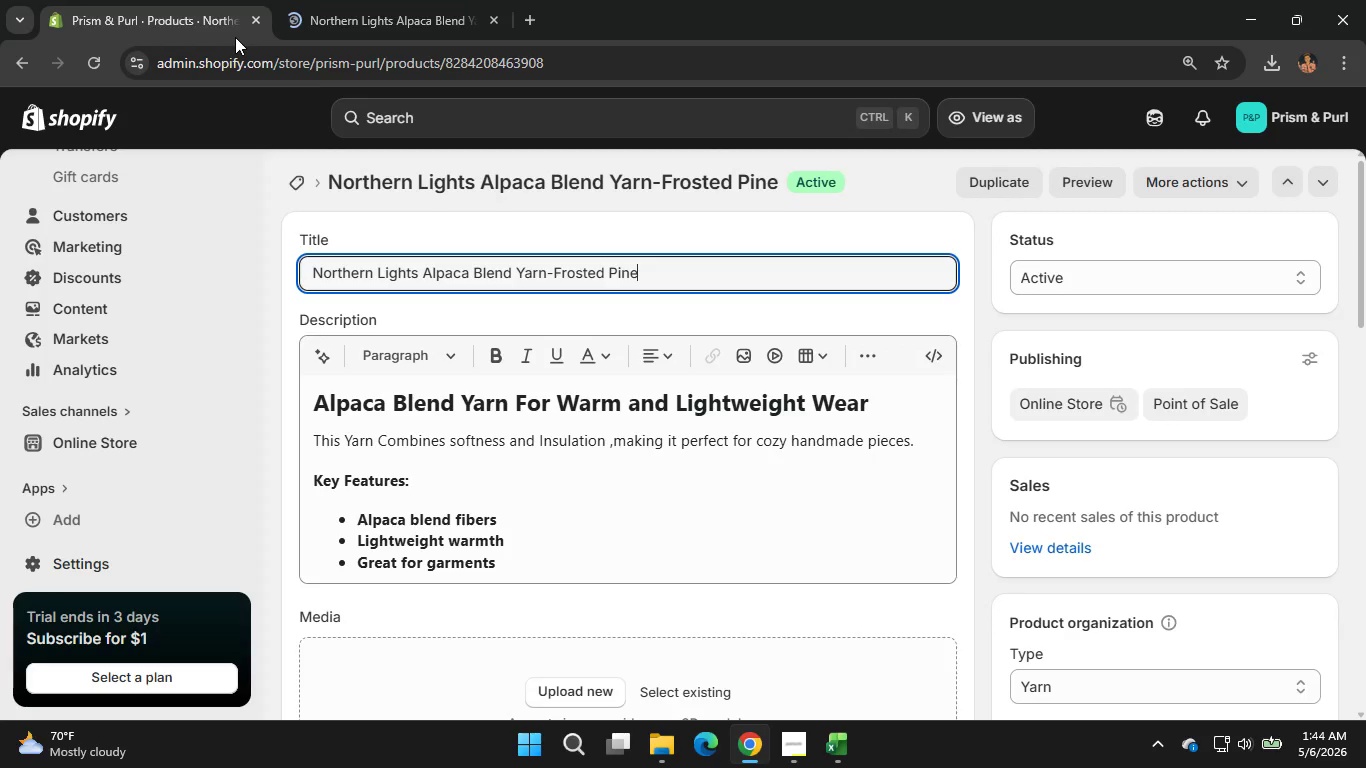 
left_click([277, 278])
 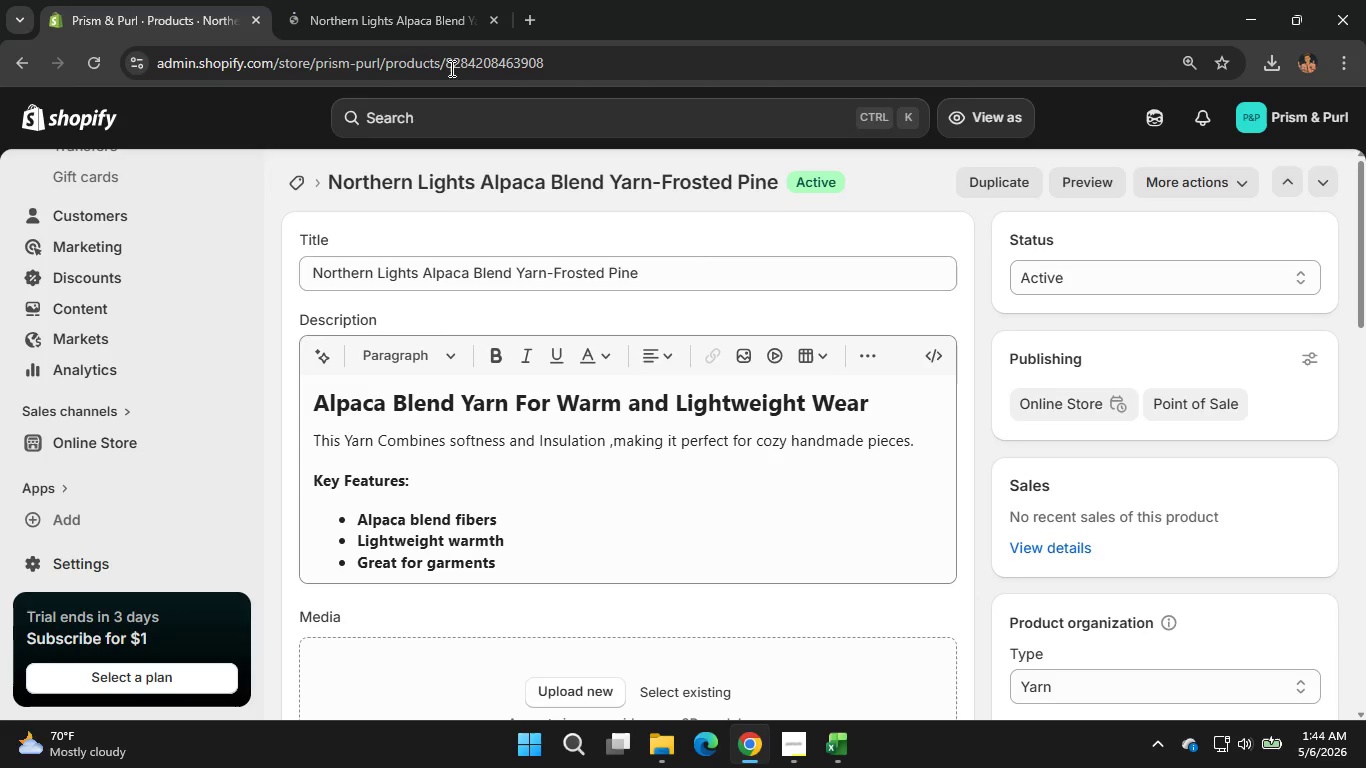 
wait(13.64)
 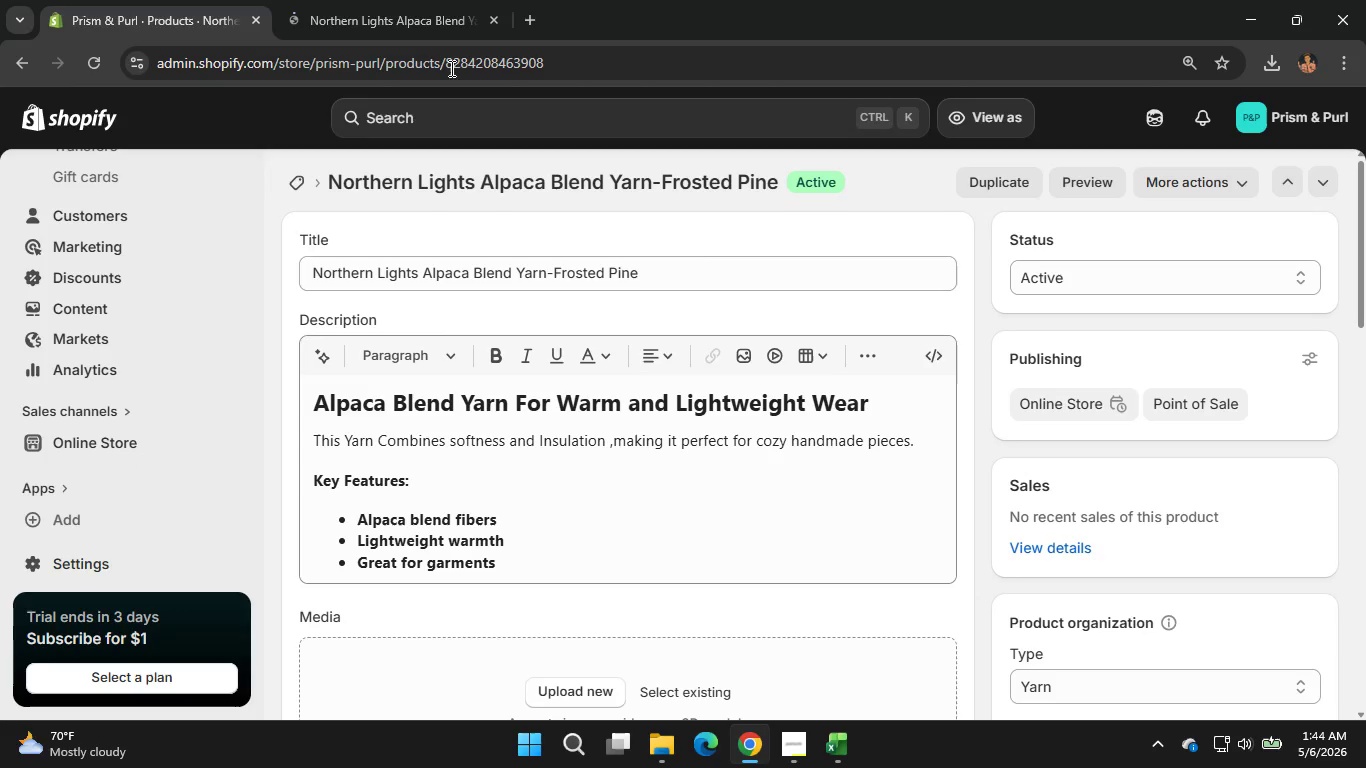 
left_click([409, 16])
 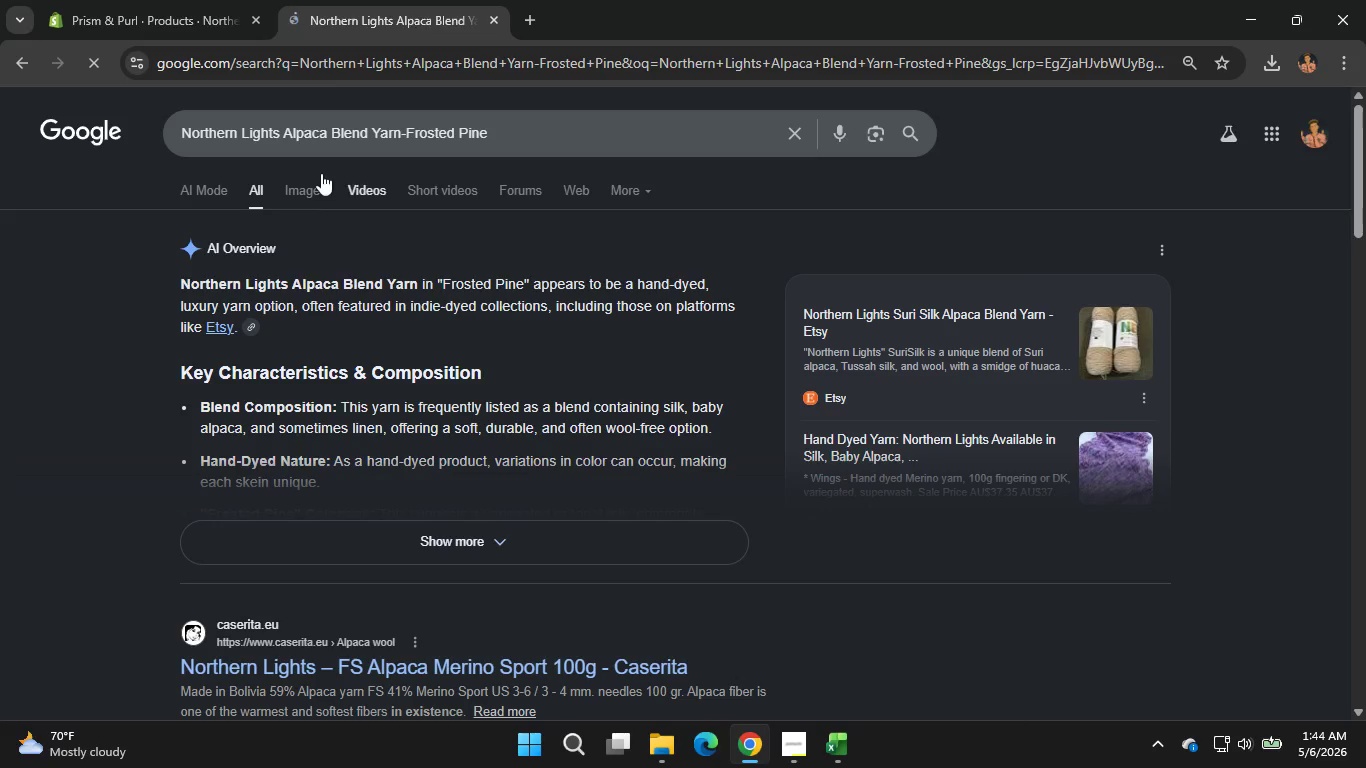 
left_click([304, 191])
 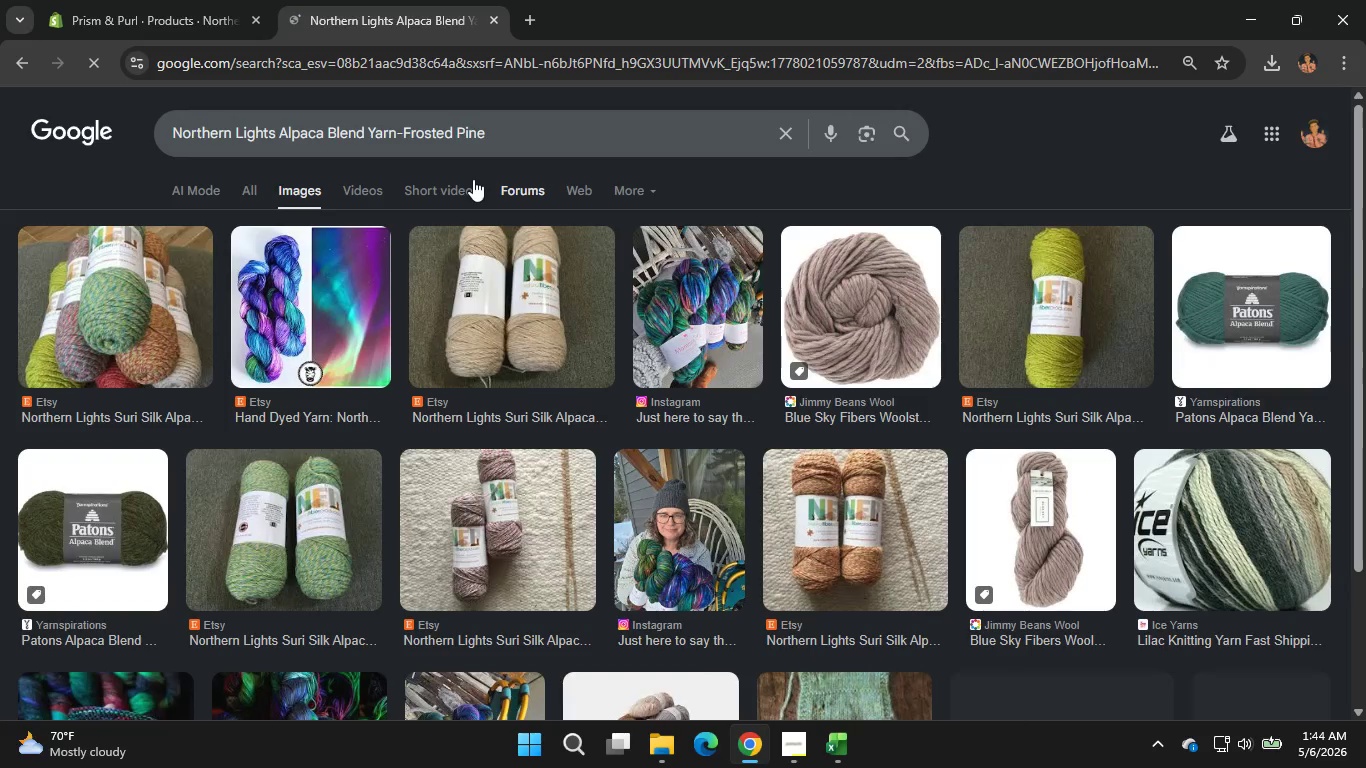 
left_click([176, 0])
 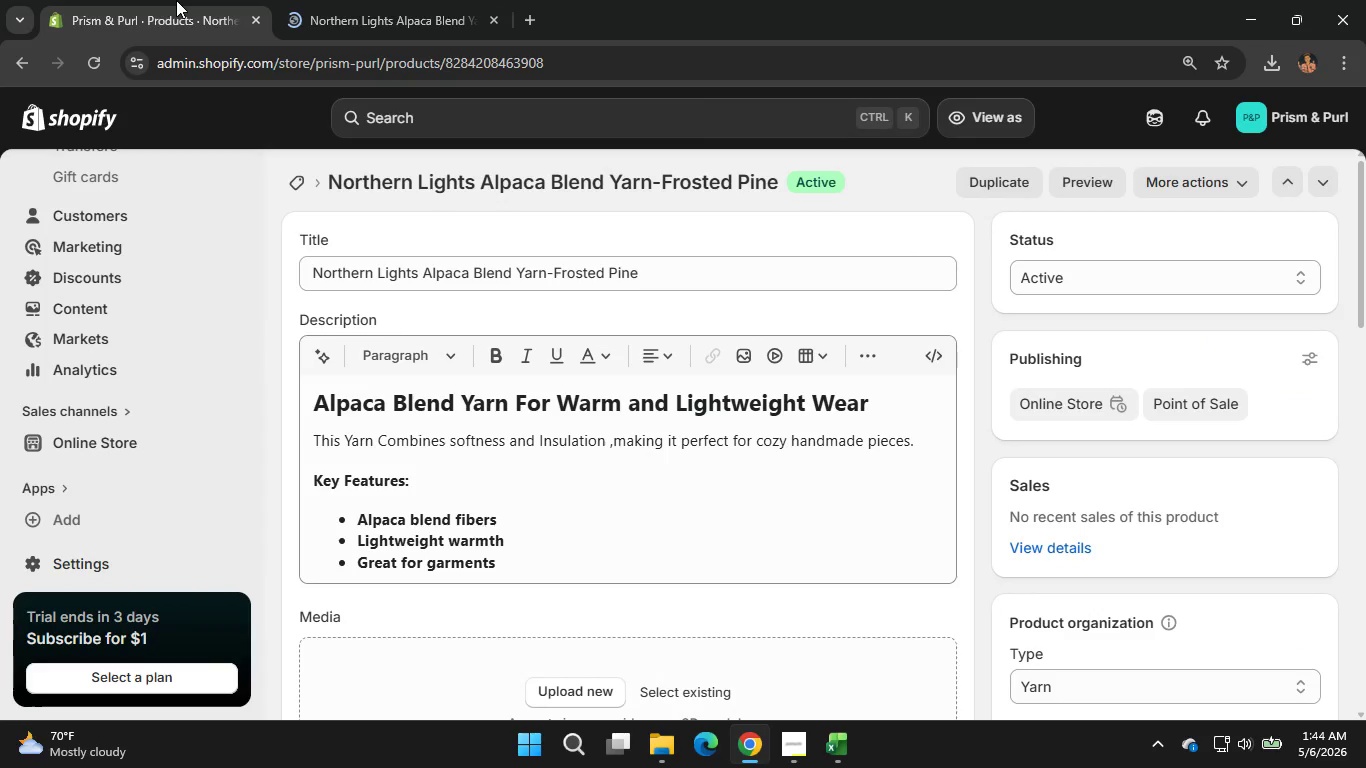 
scroll: coordinate [1152, 648], scroll_direction: down, amount: 4.0
 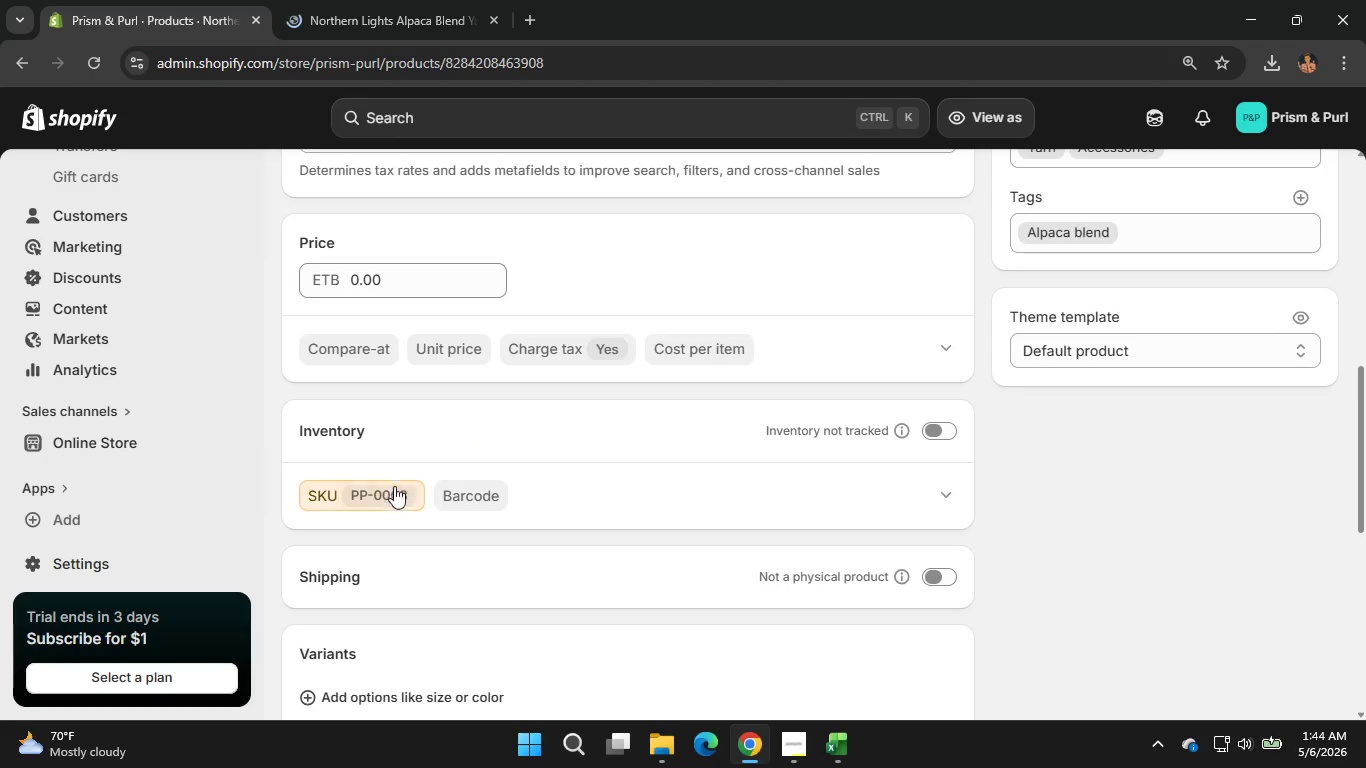 
left_click([388, 490])
 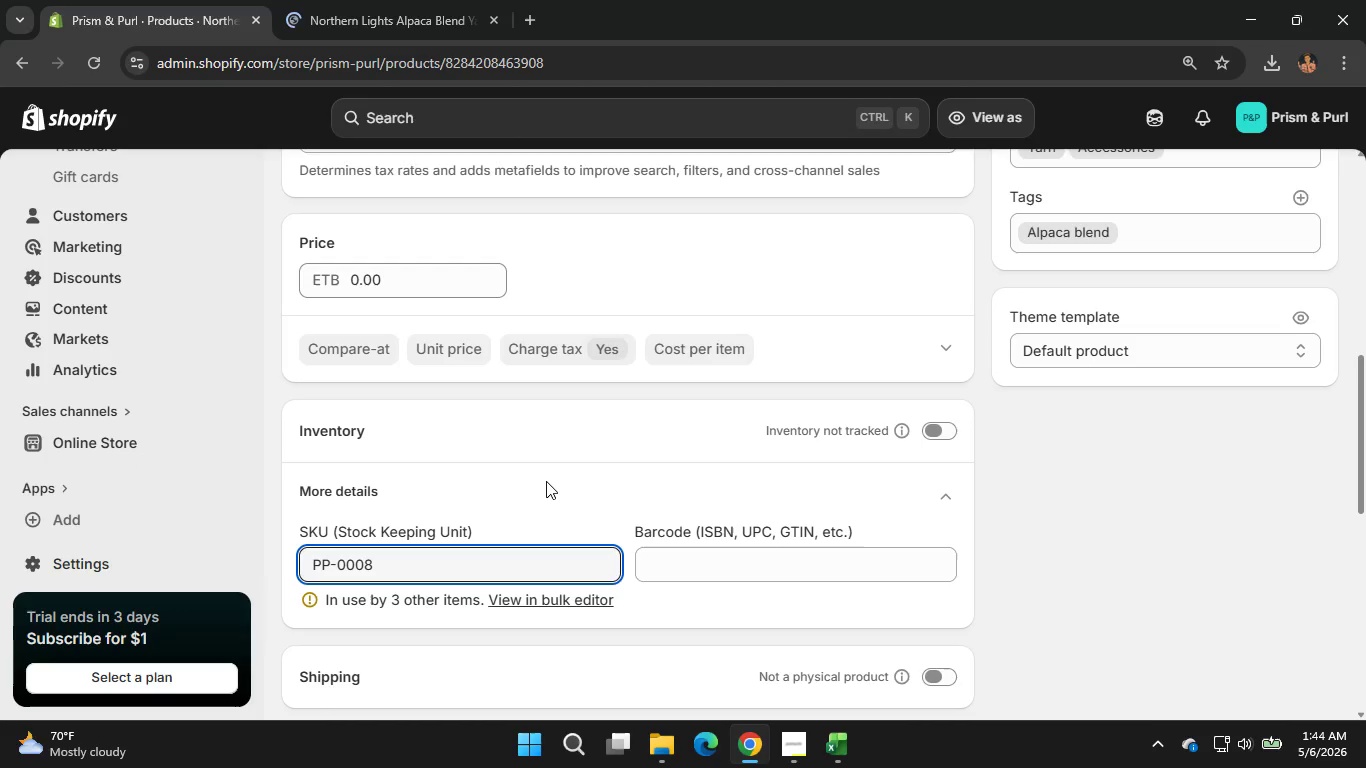 
key(Backspace)
 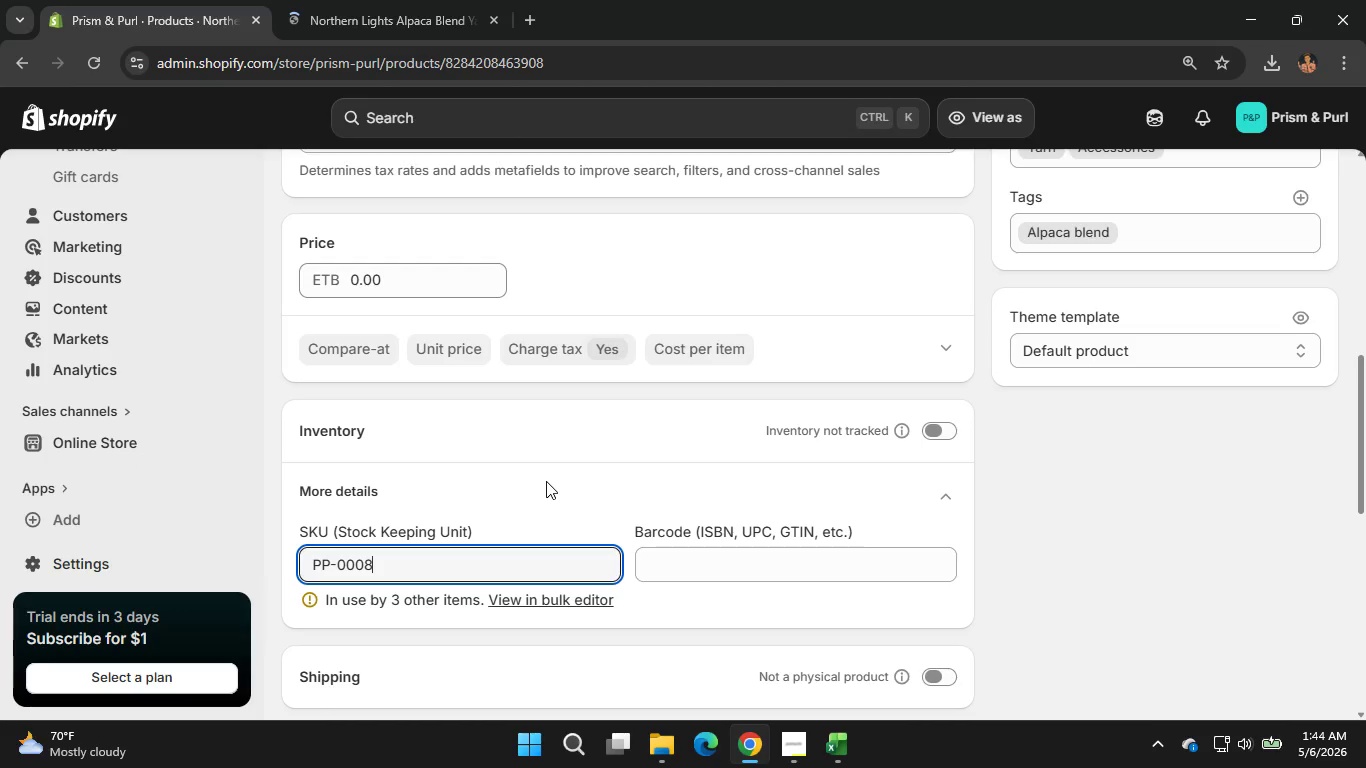 
key(Backspace)
 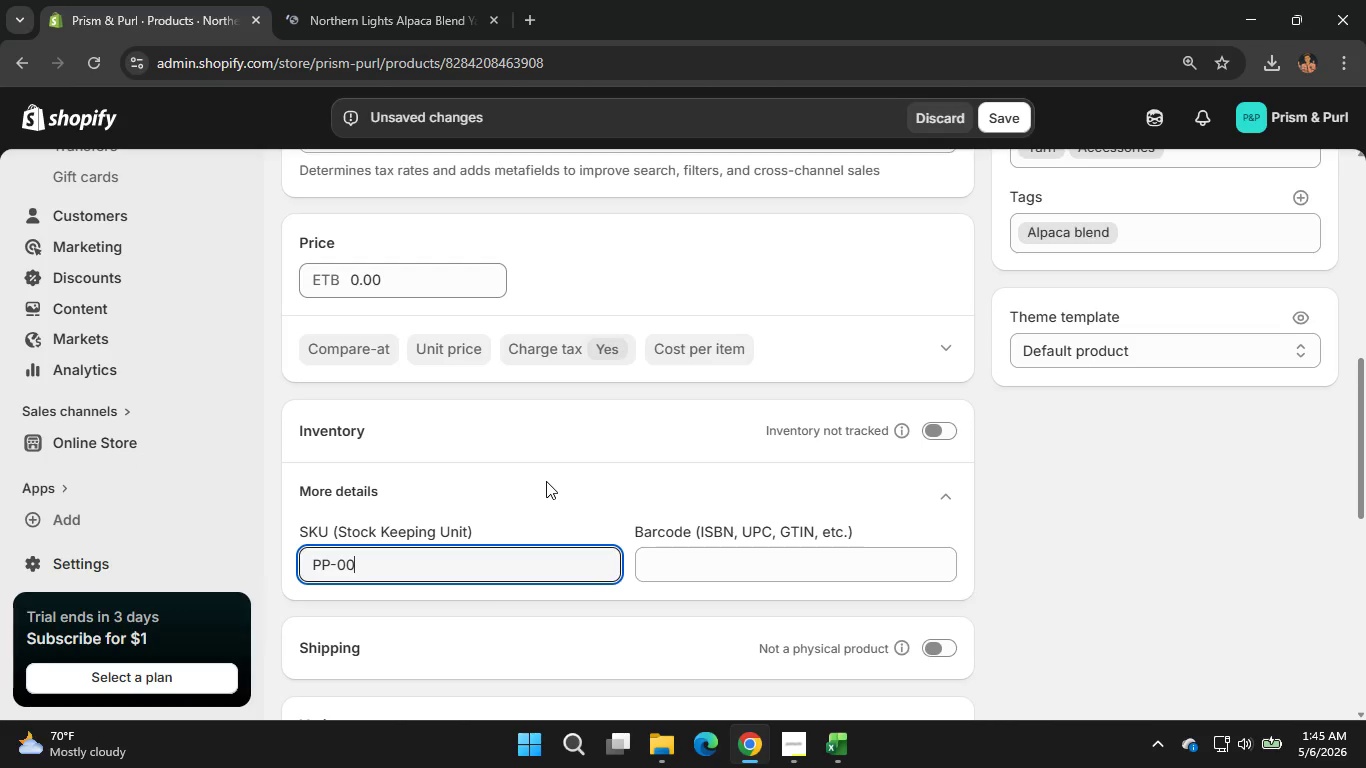 
key(Numpad1)
 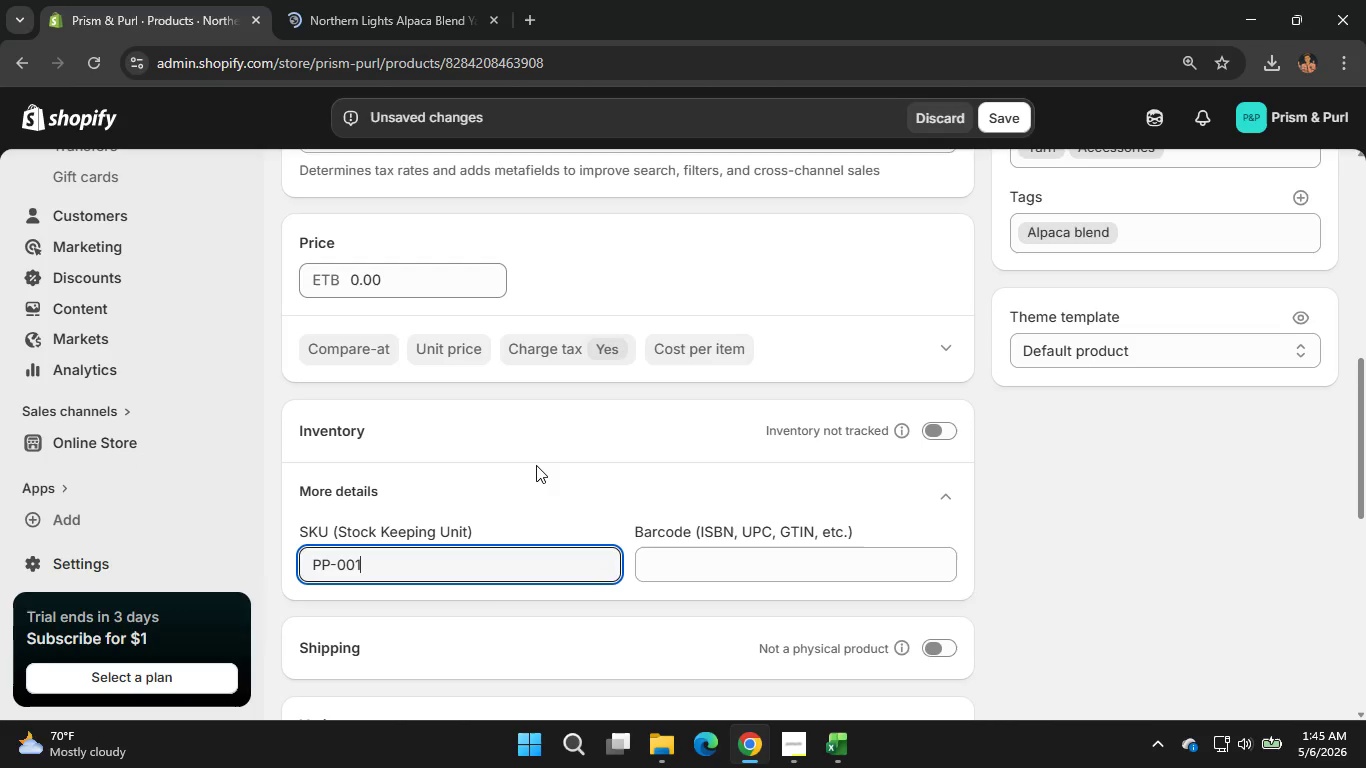 
key(Numpad1)
 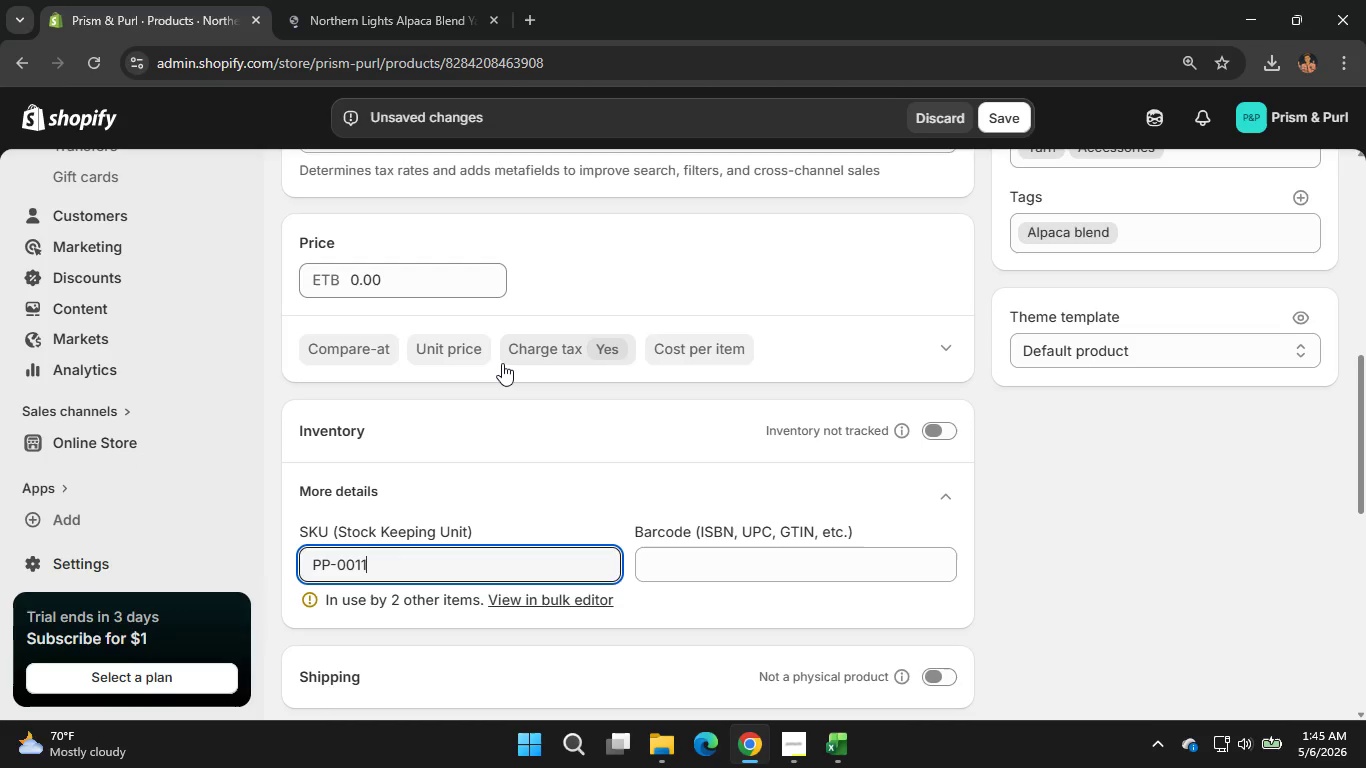 
wait(5.59)
 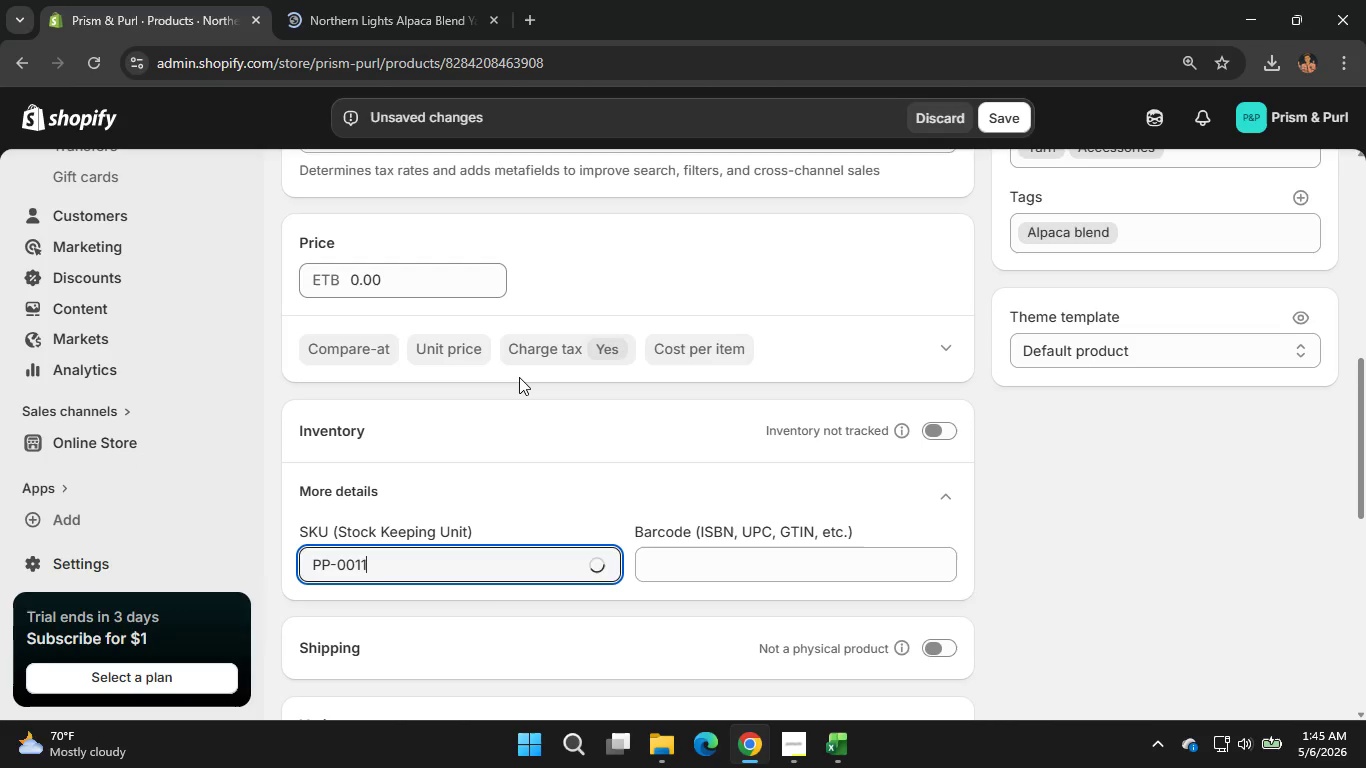 
key(Backspace)
 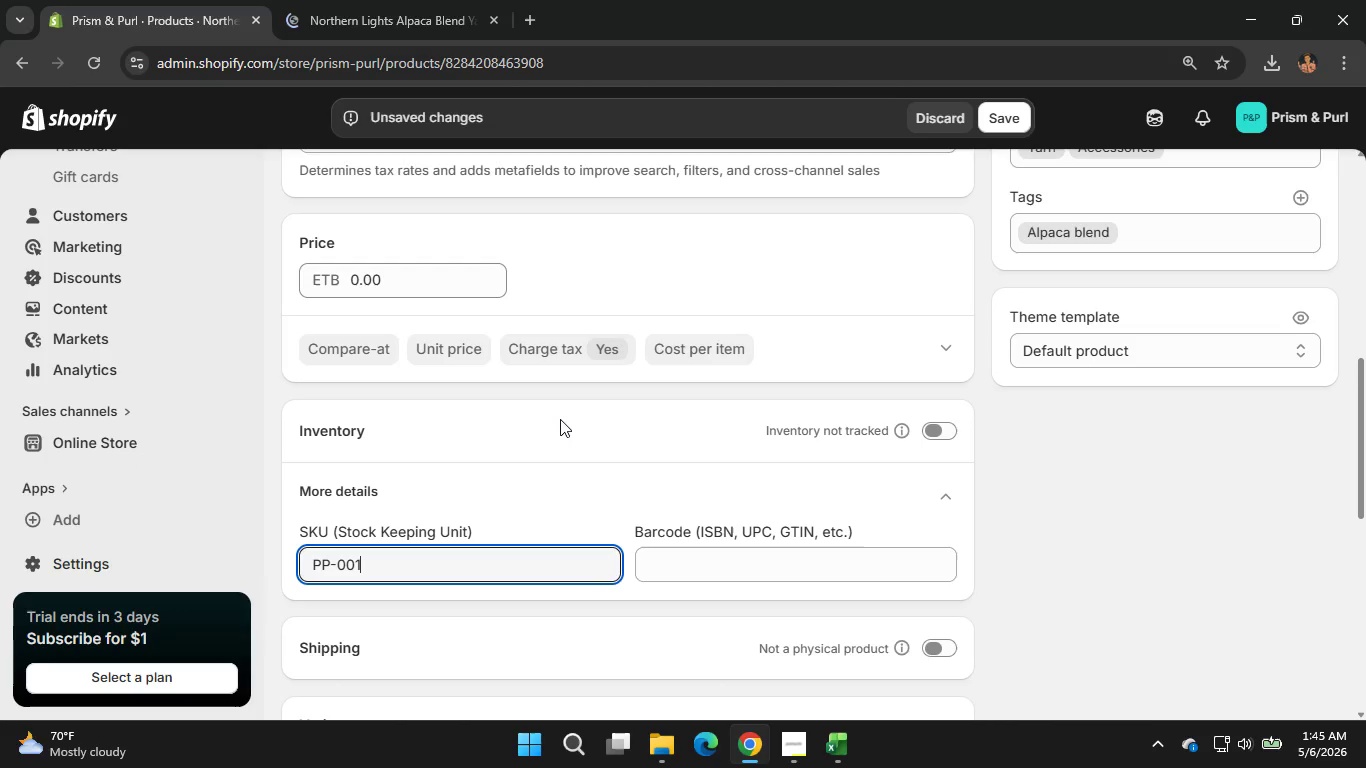 
wait(10.25)
 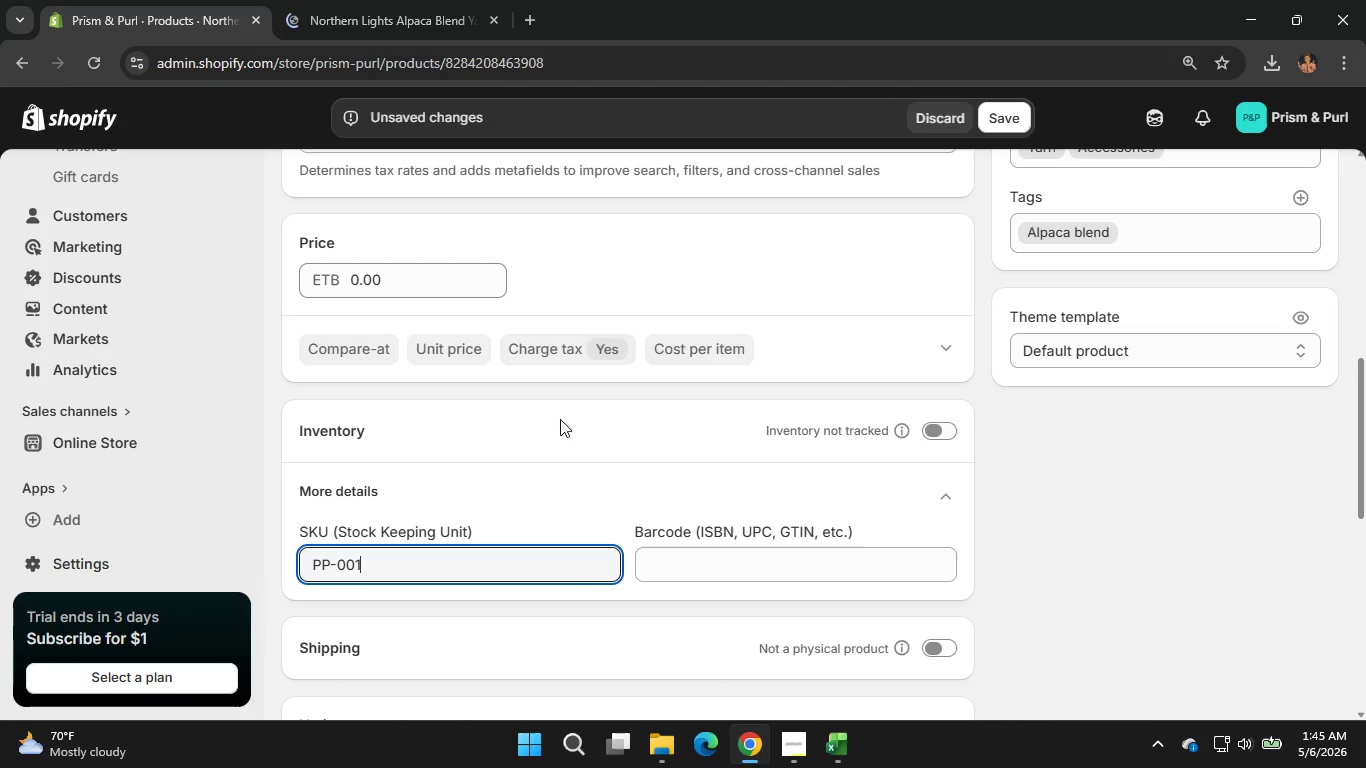 
scroll: coordinate [499, 447], scroll_direction: up, amount: 1.0
 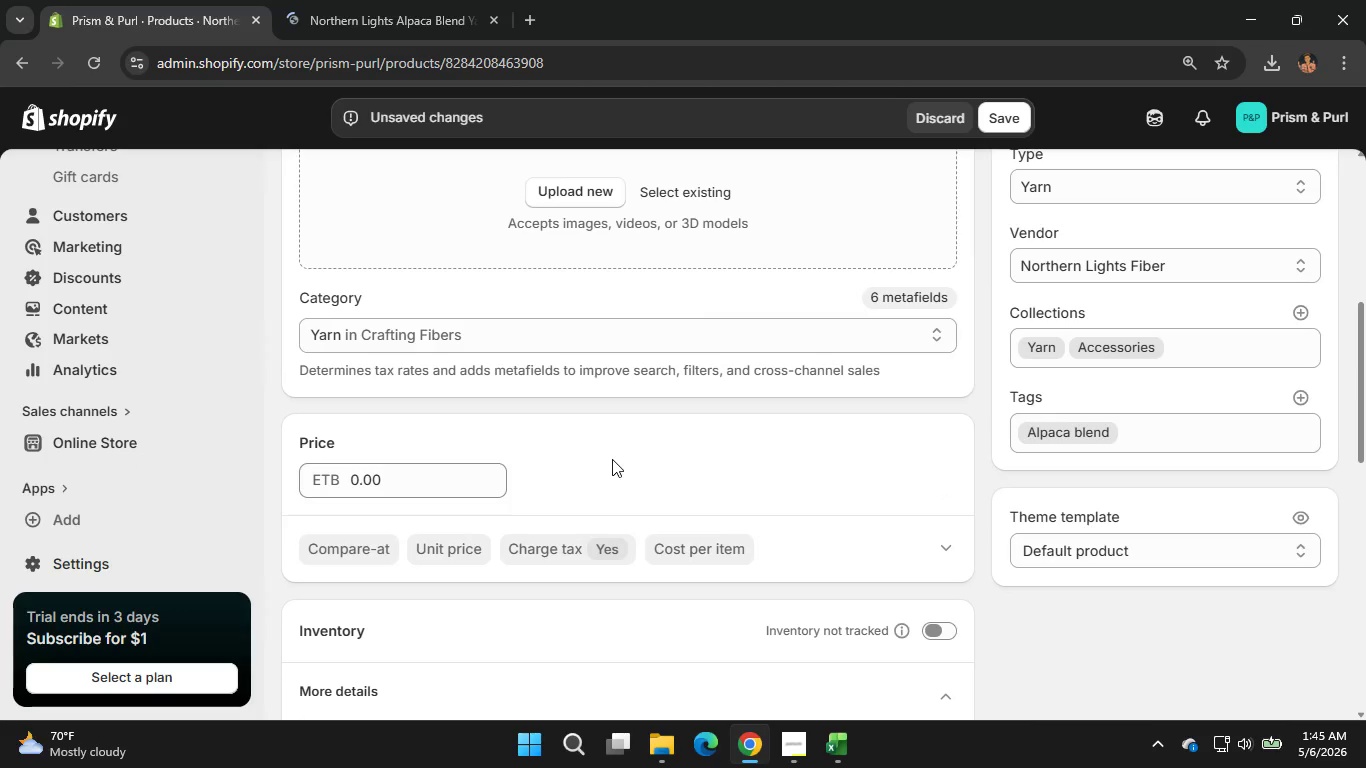 
scroll: coordinate [612, 459], scroll_direction: down, amount: 6.0
 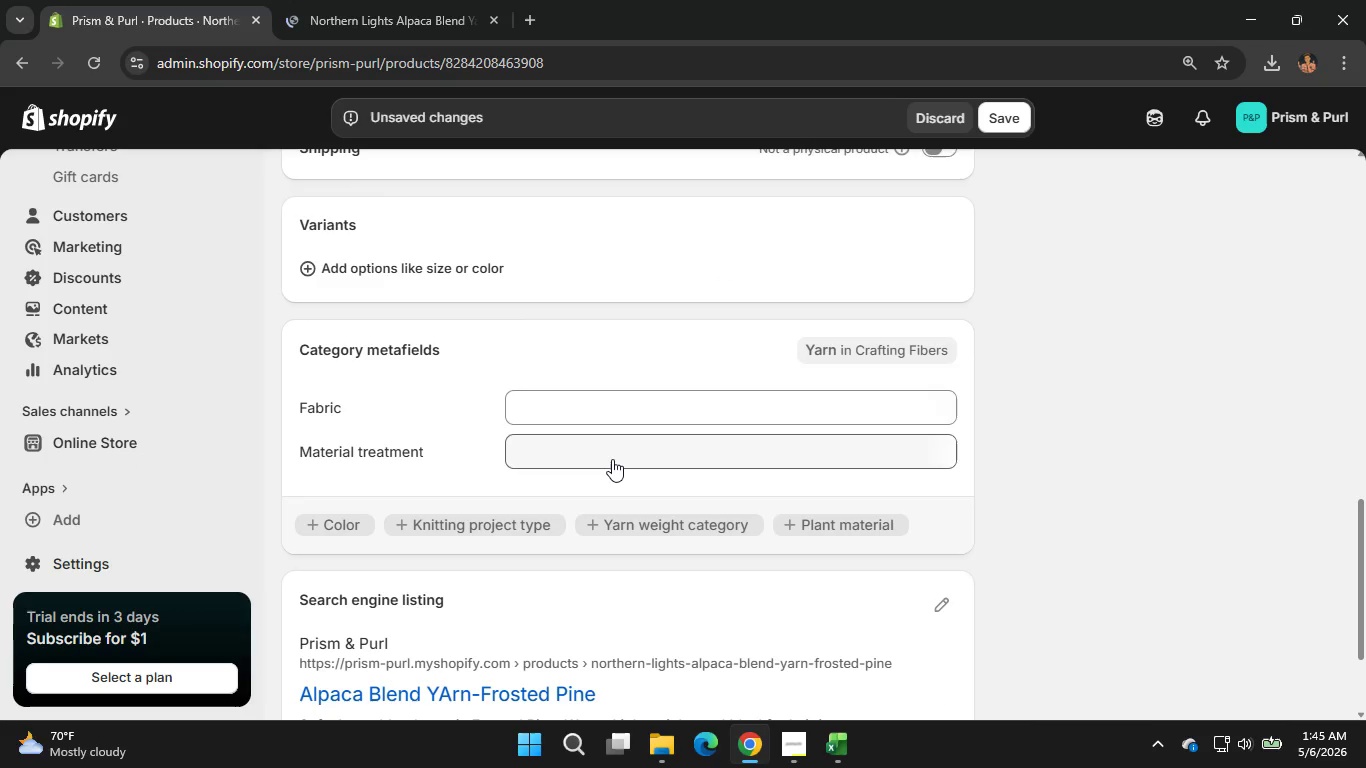 
scroll: coordinate [612, 459], scroll_direction: up, amount: 2.0
 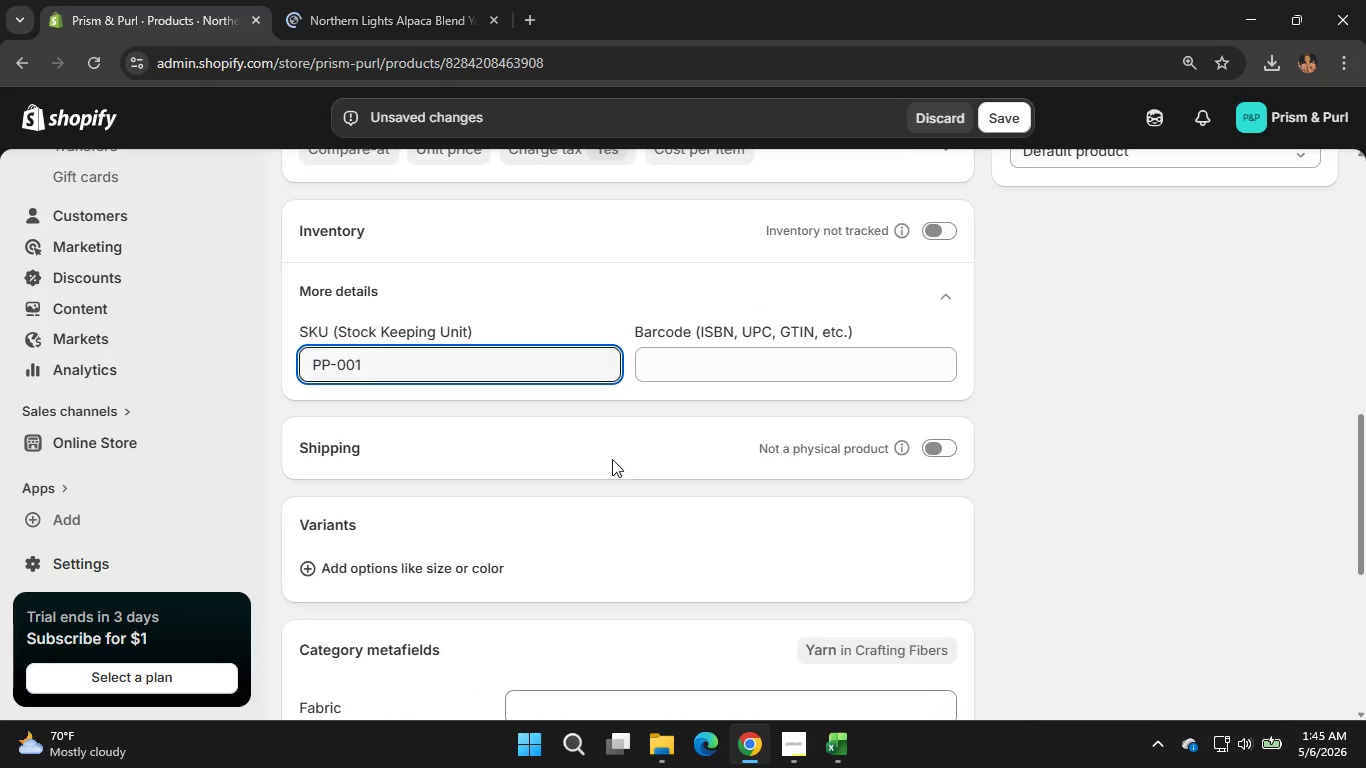 
key(Backspace)
 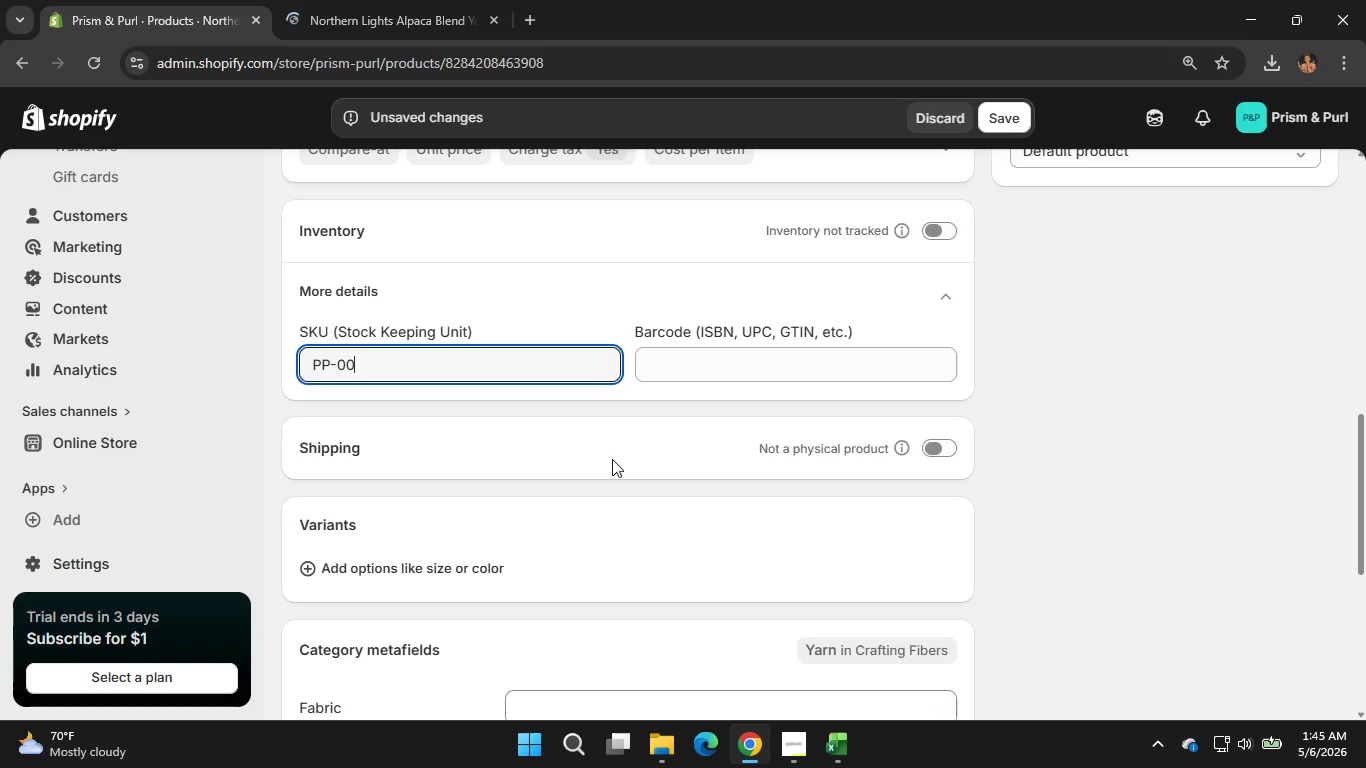 
key(Numpad0)
 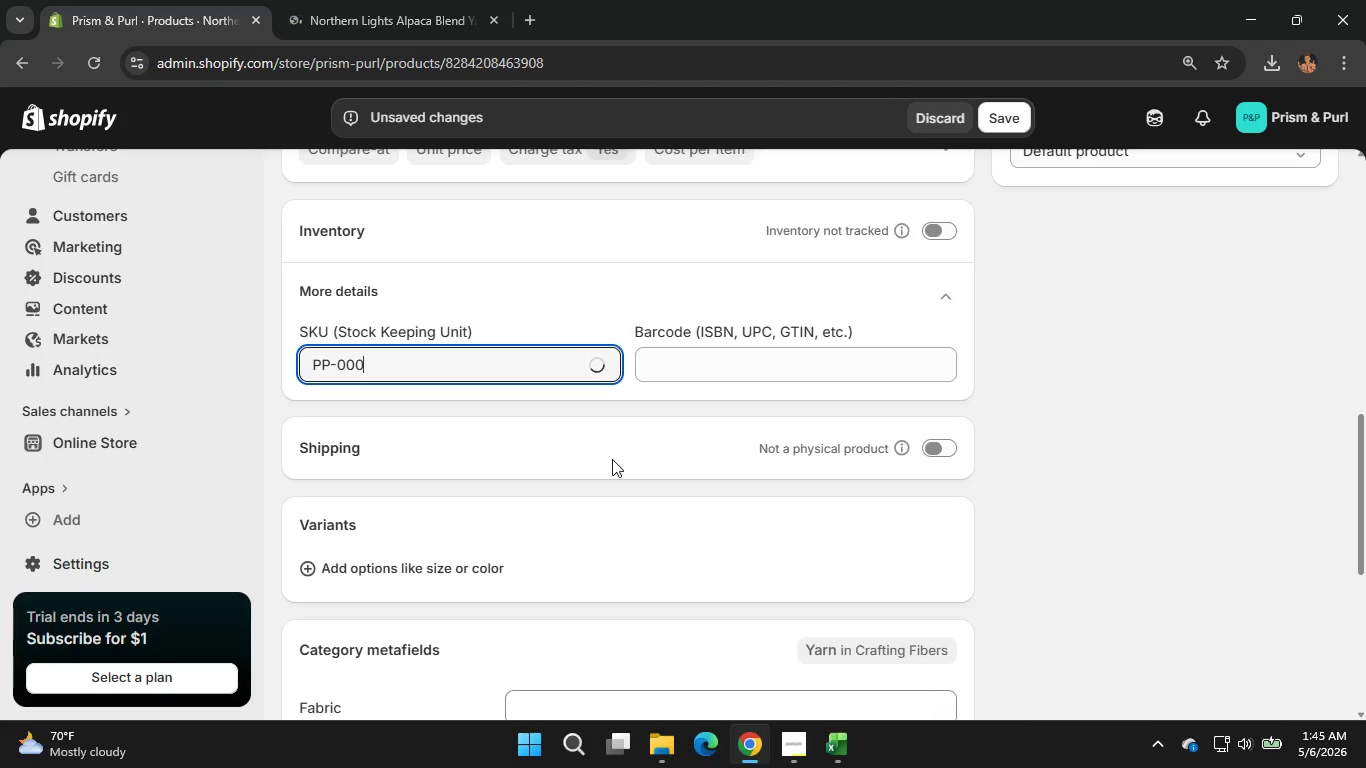 
key(Numpad8)
 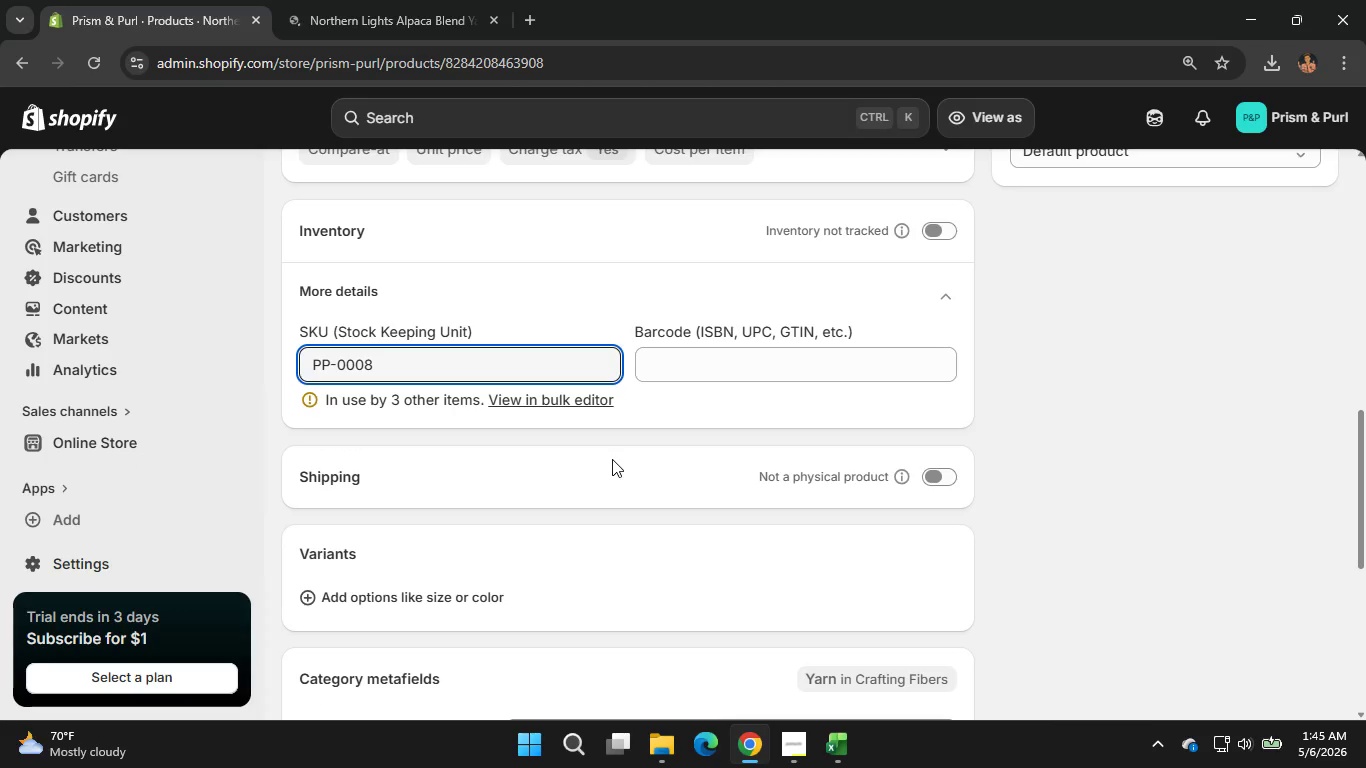 
key(Backspace)
 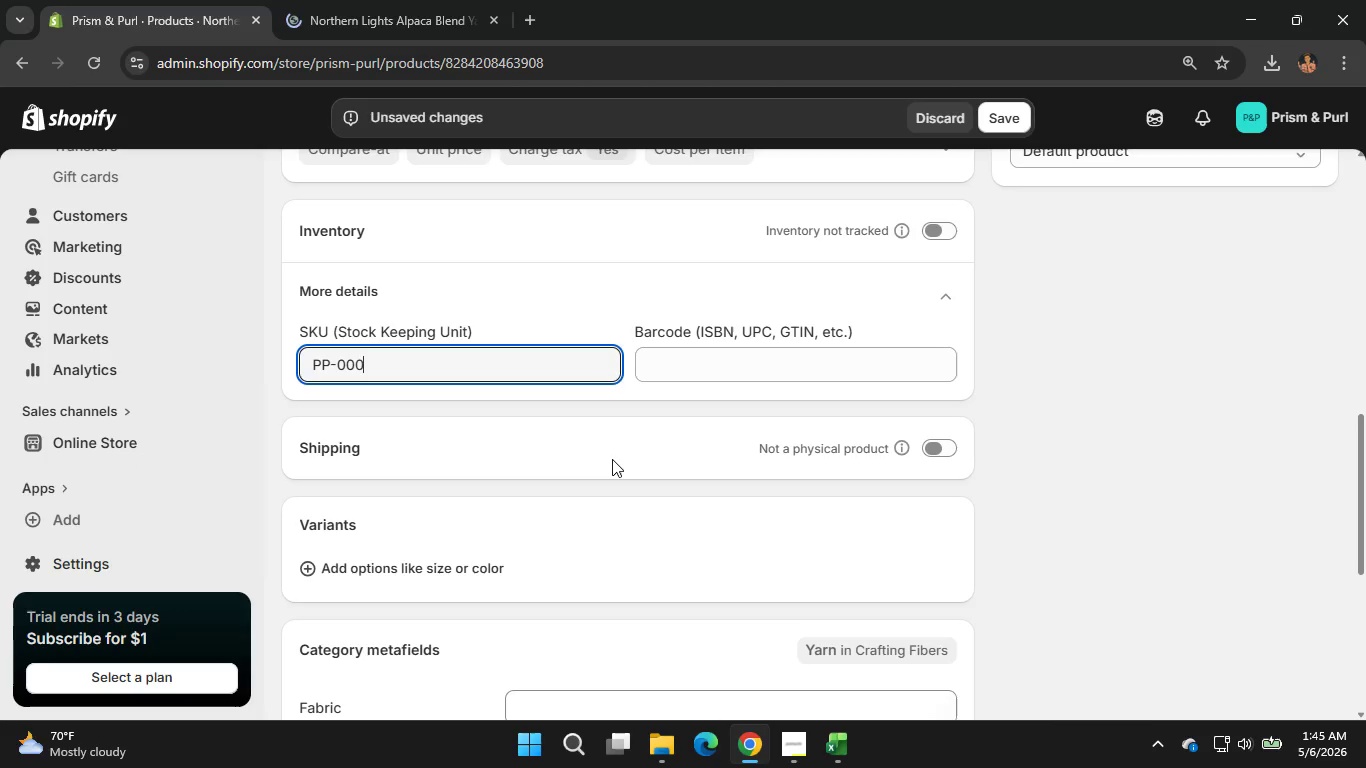 
key(Backspace)
 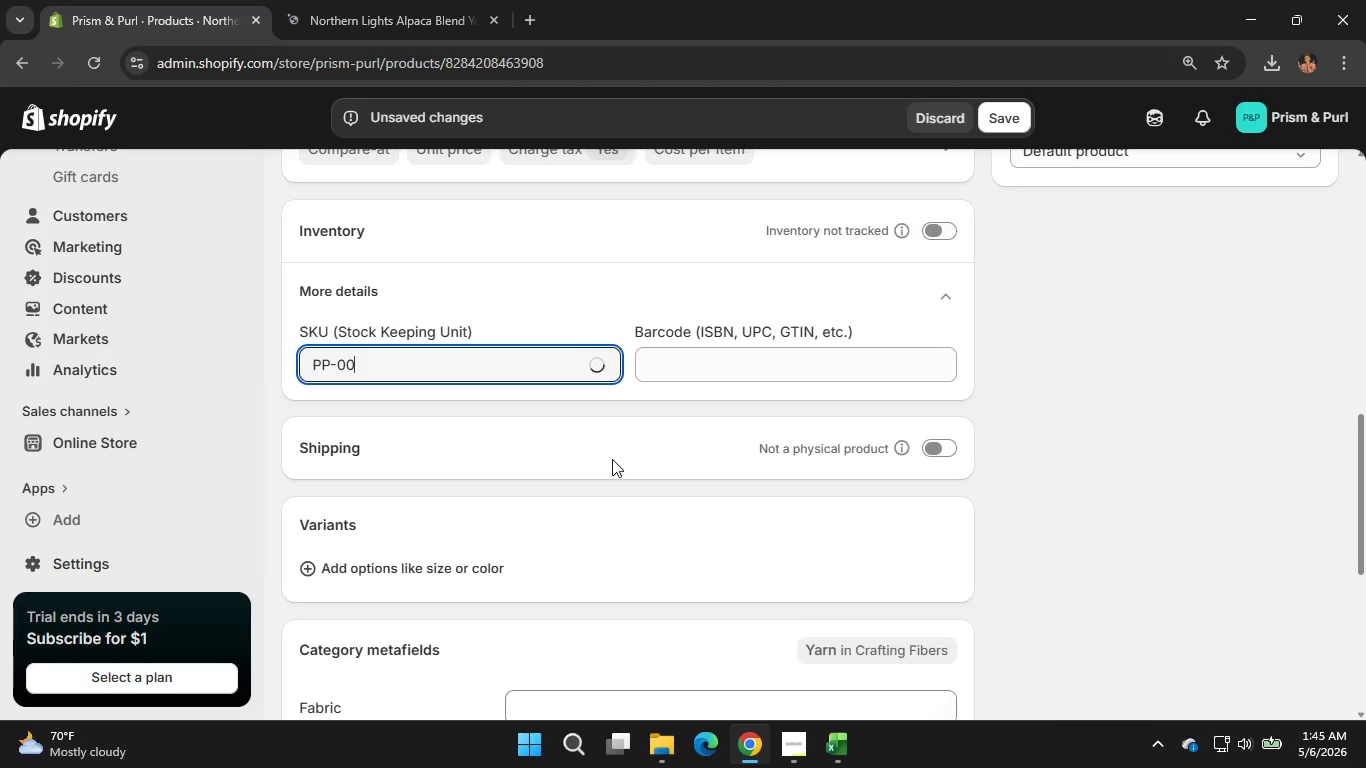 
key(Numpad1)
 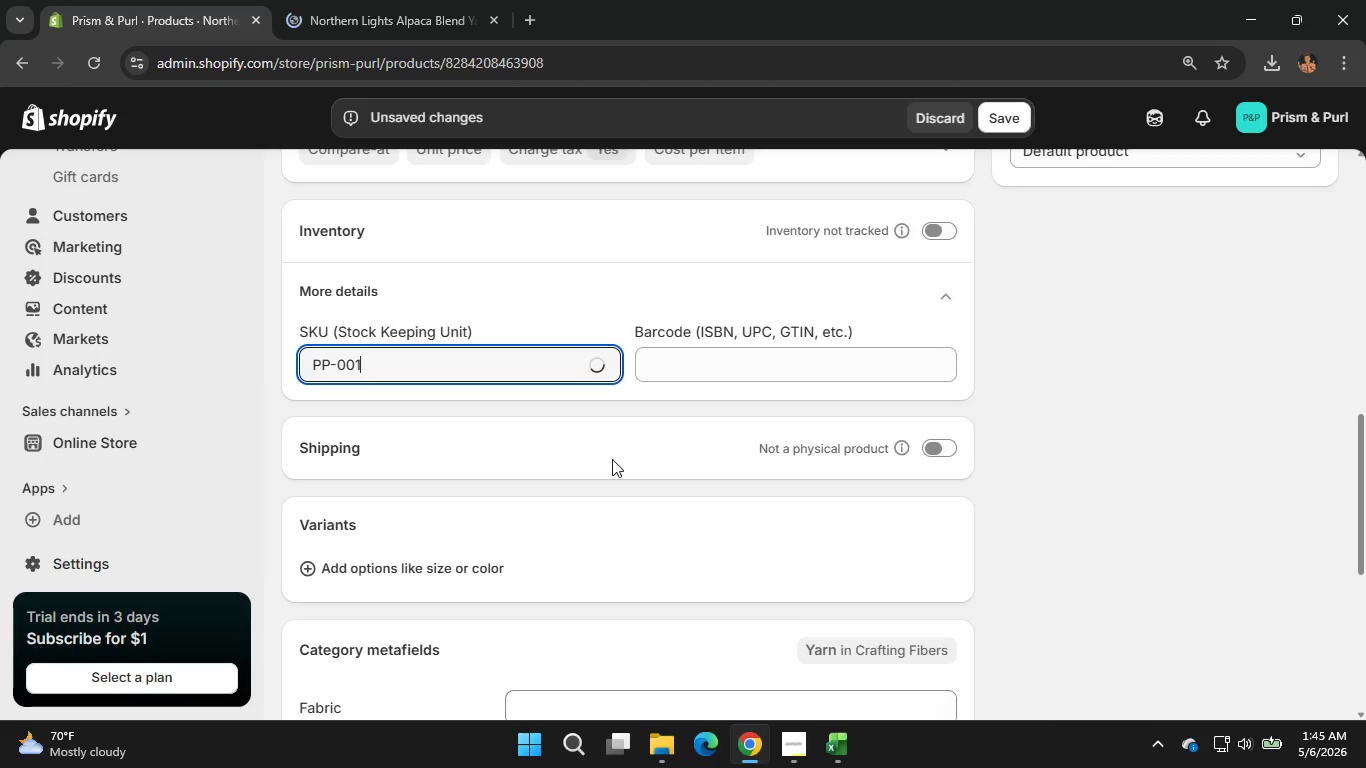 
key(Numpad1)
 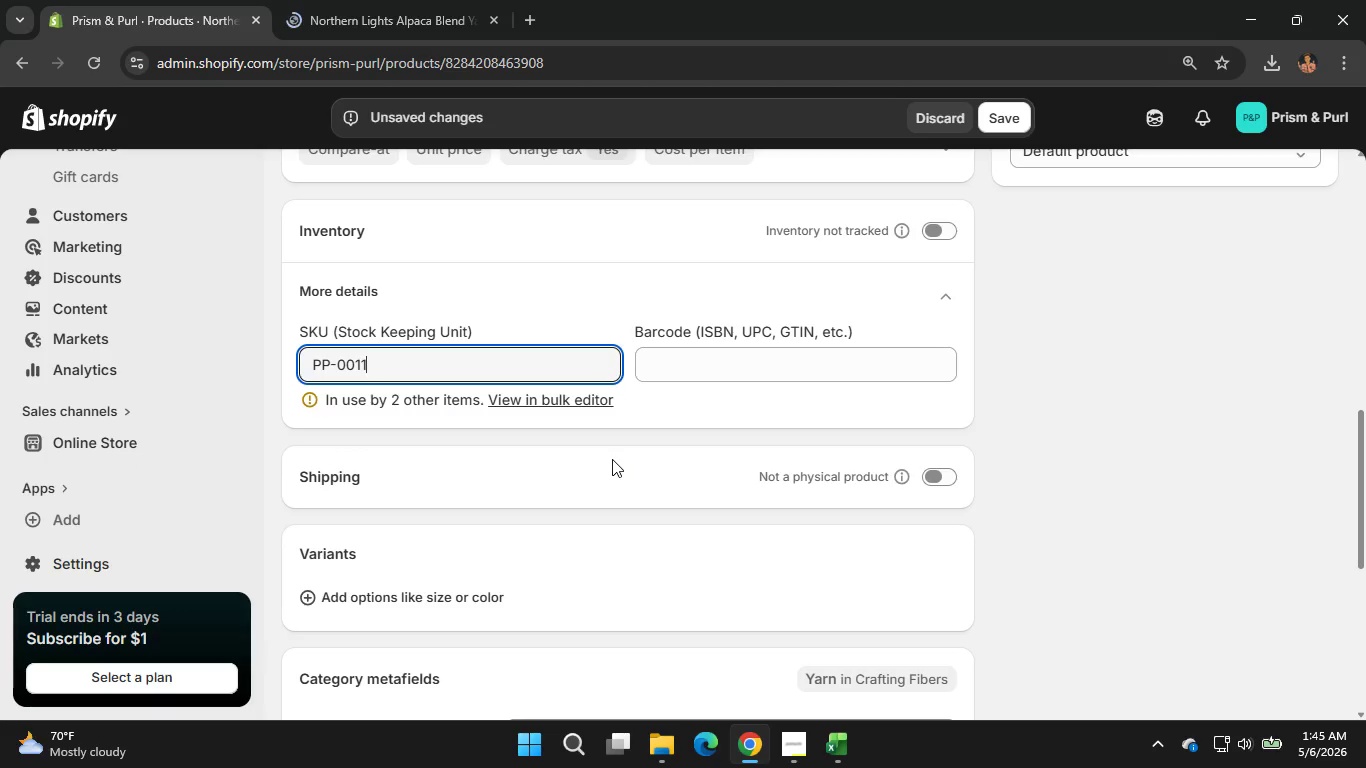 
wait(5.06)
 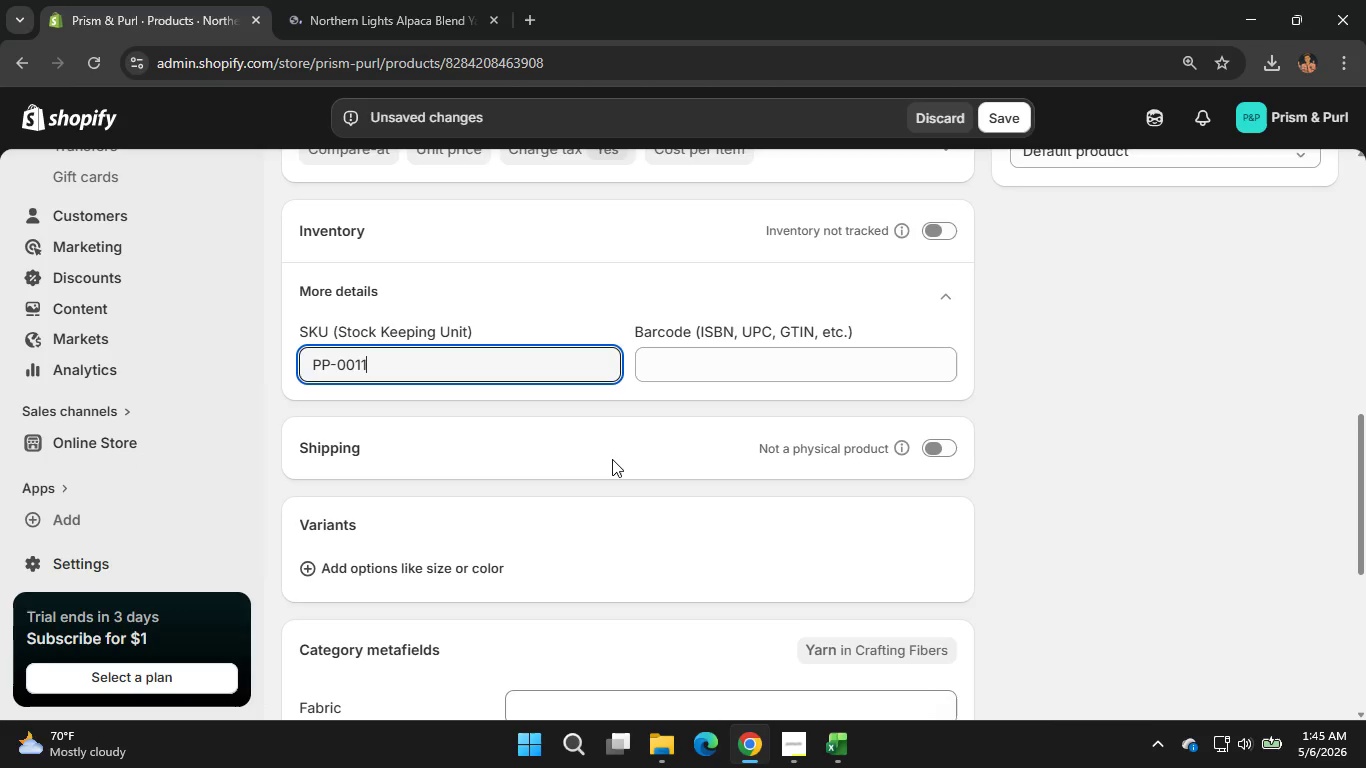 
key(Backspace)
 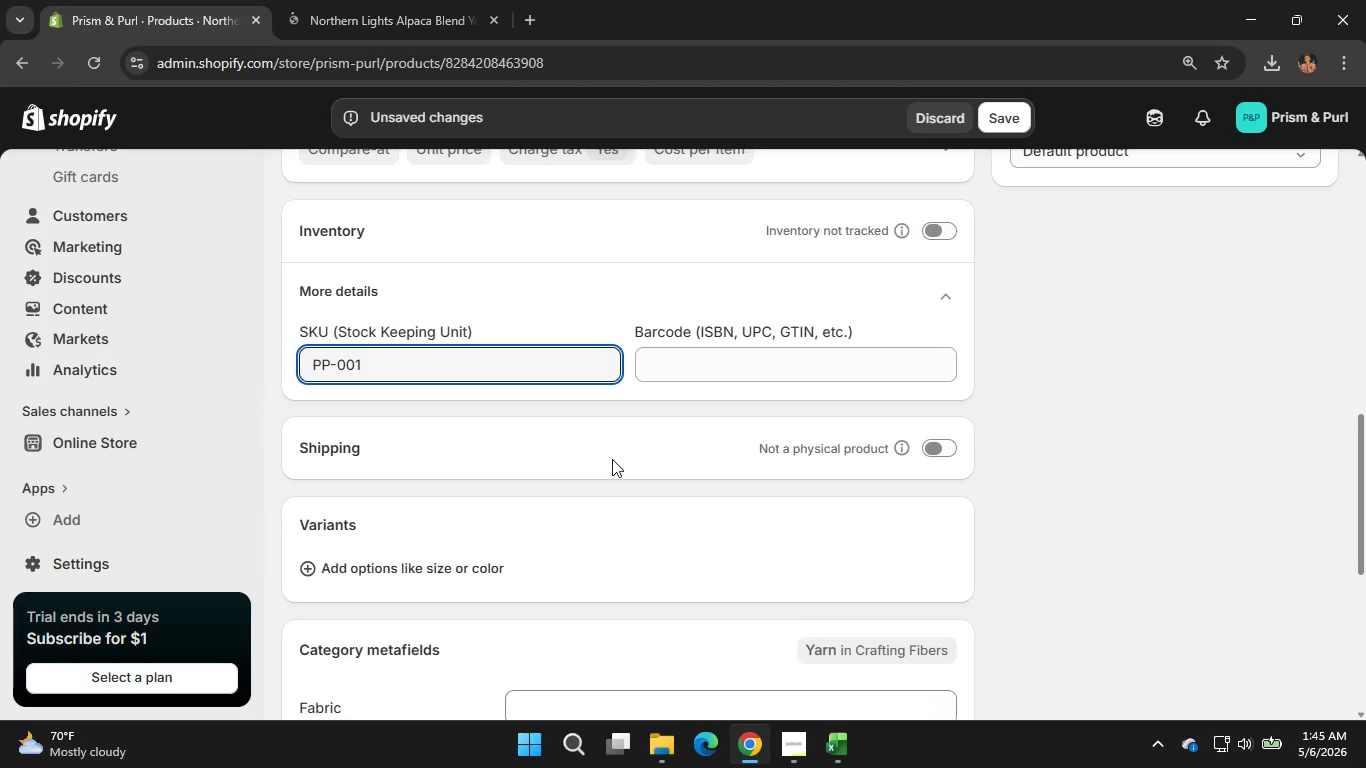 
wait(8.5)
 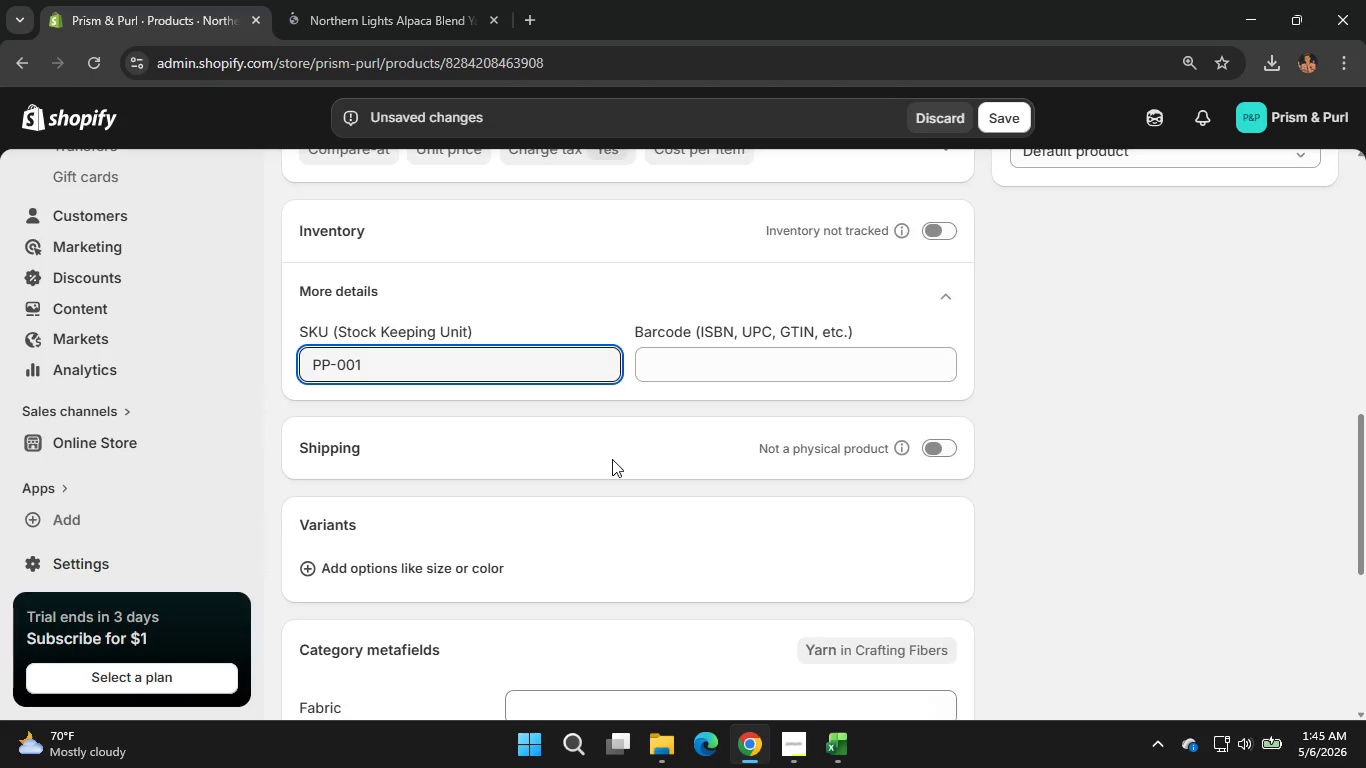 
scroll: coordinate [932, 370], scroll_direction: up, amount: 11.0
 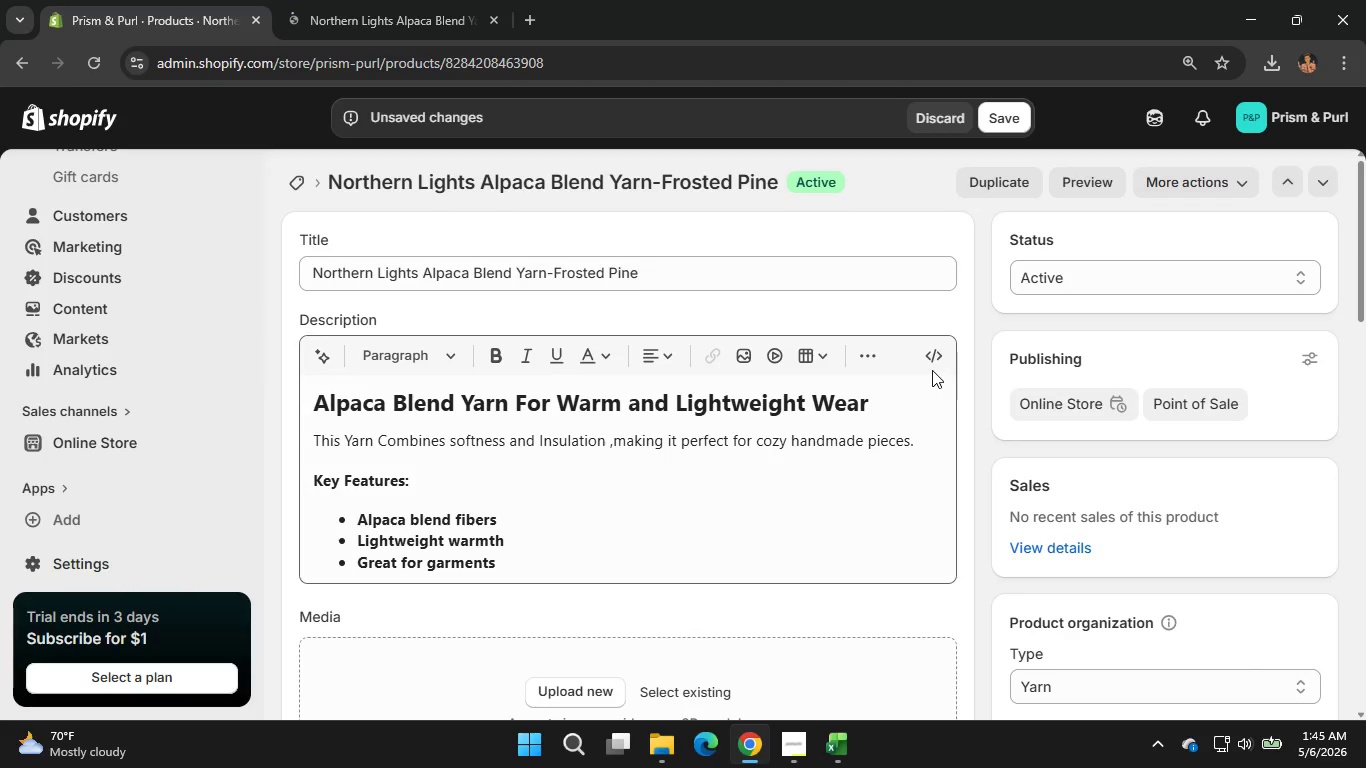 
scroll: coordinate [932, 370], scroll_direction: down, amount: 4.0
 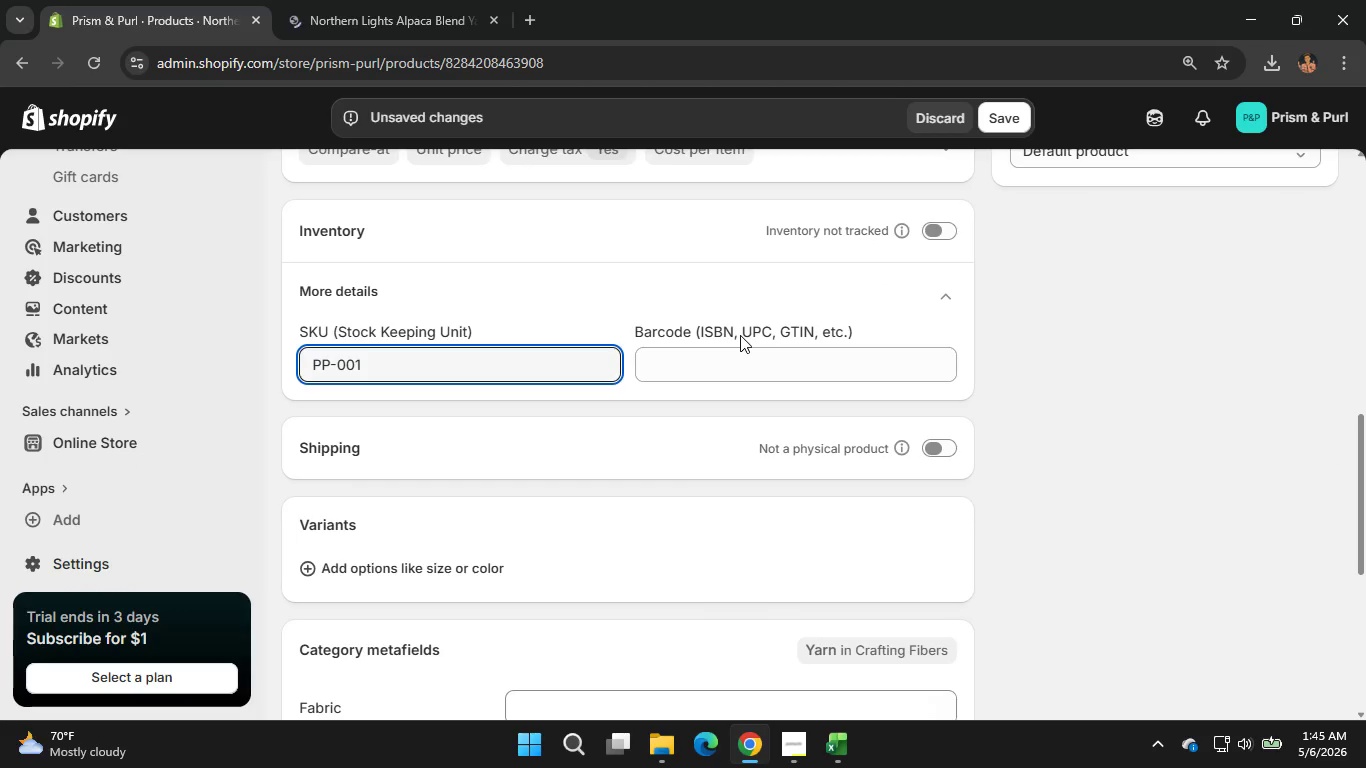 
key(Backspace)
 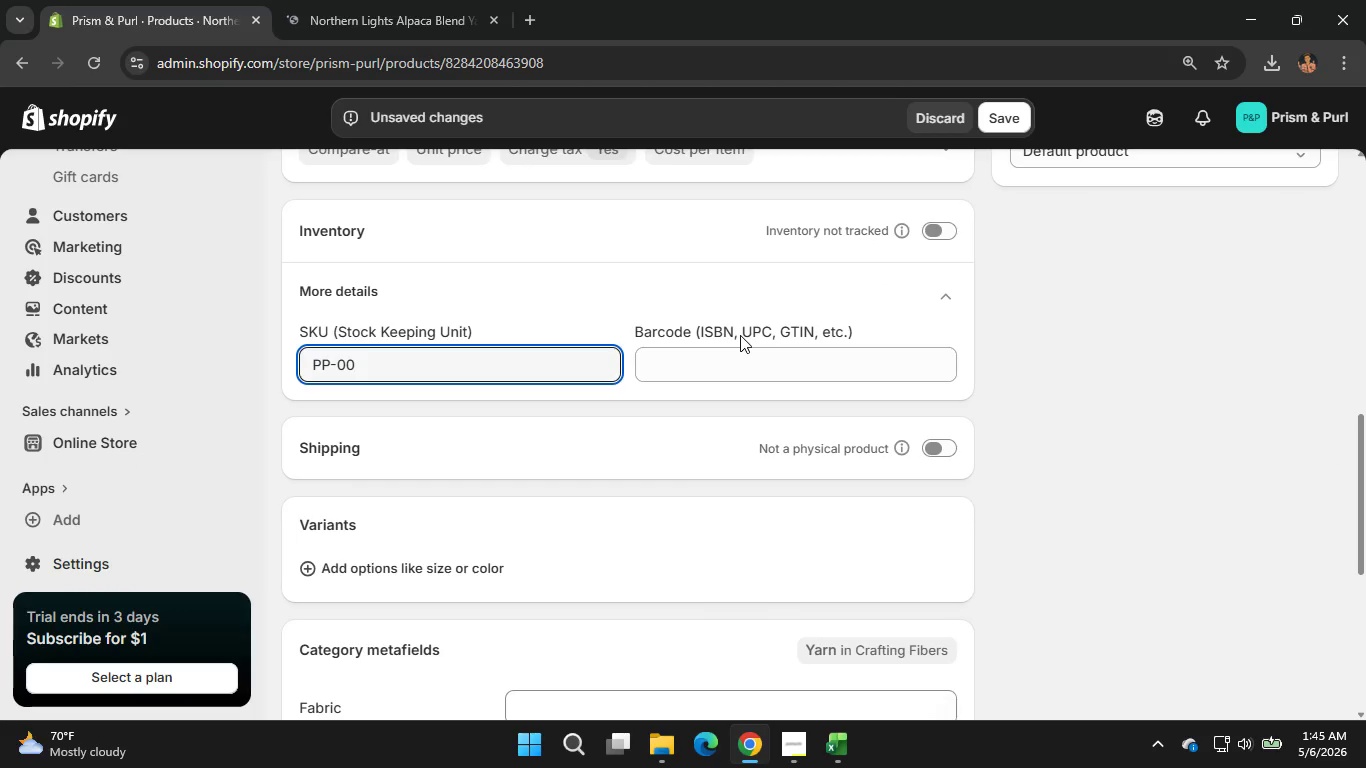 
key(Numpad0)
 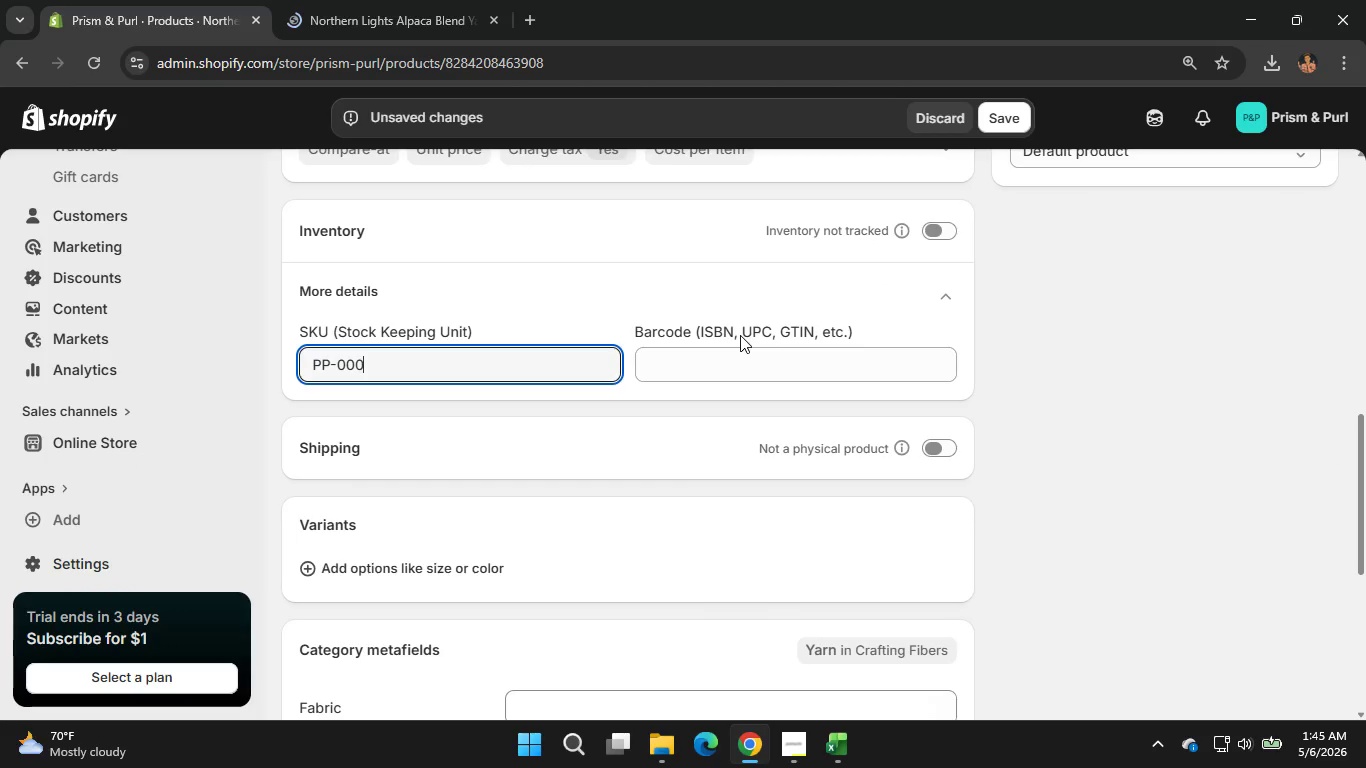 
key(Numpad8)
 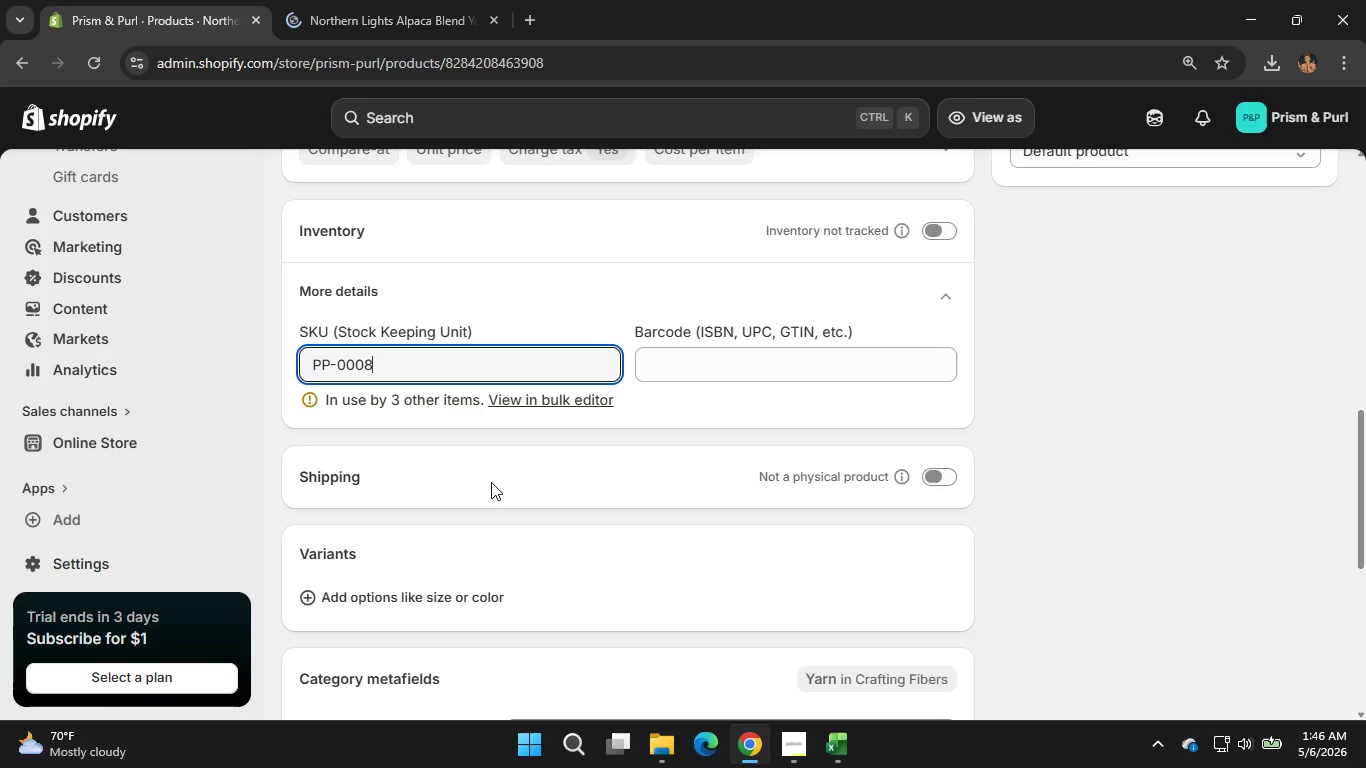 
left_click([531, 403])
 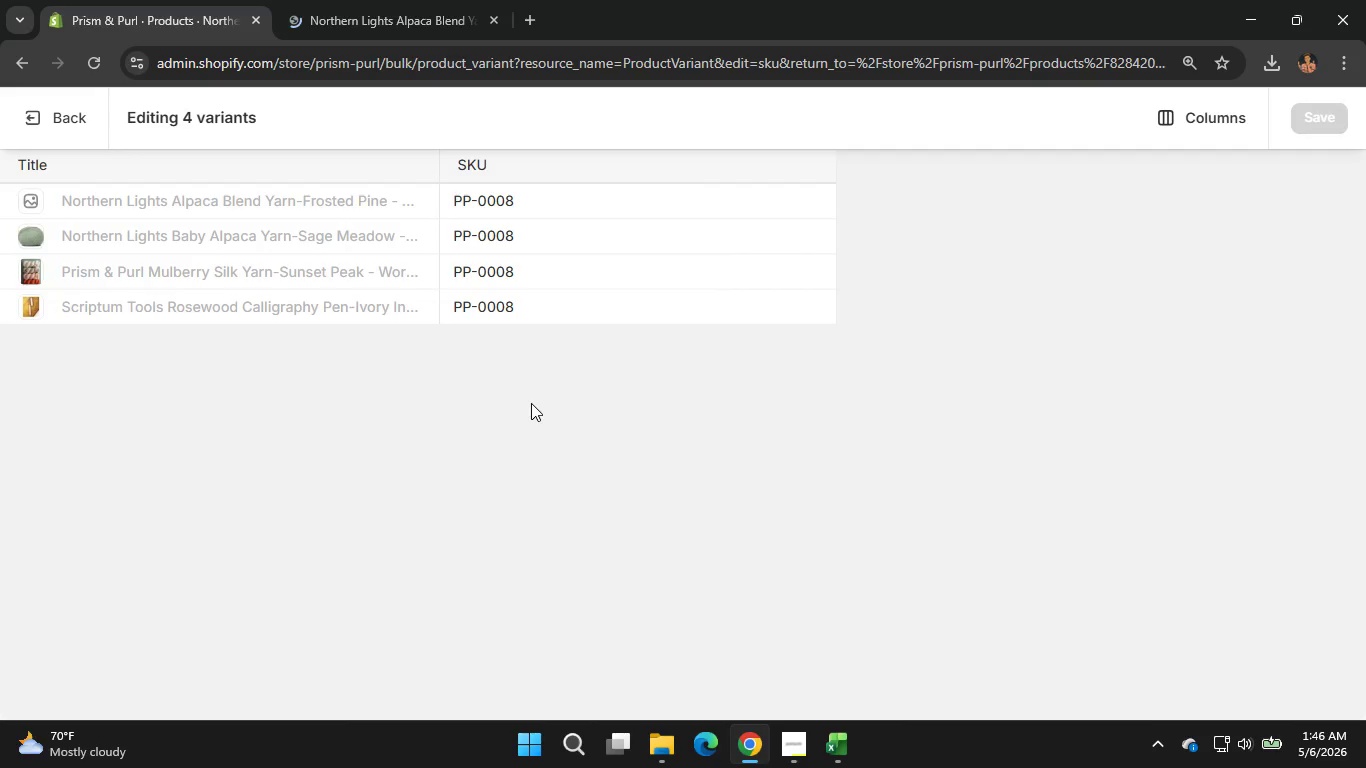 
wait(21.66)
 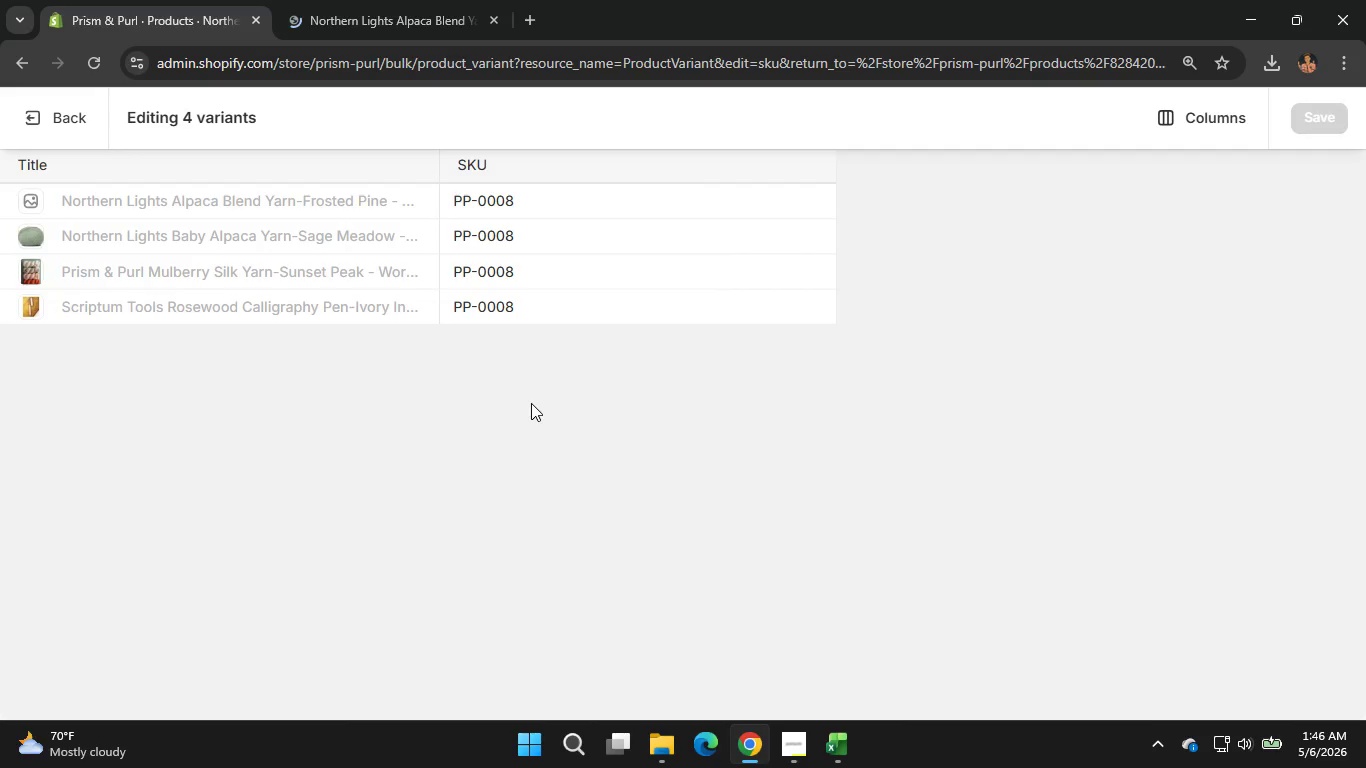 
double_click([529, 205])
 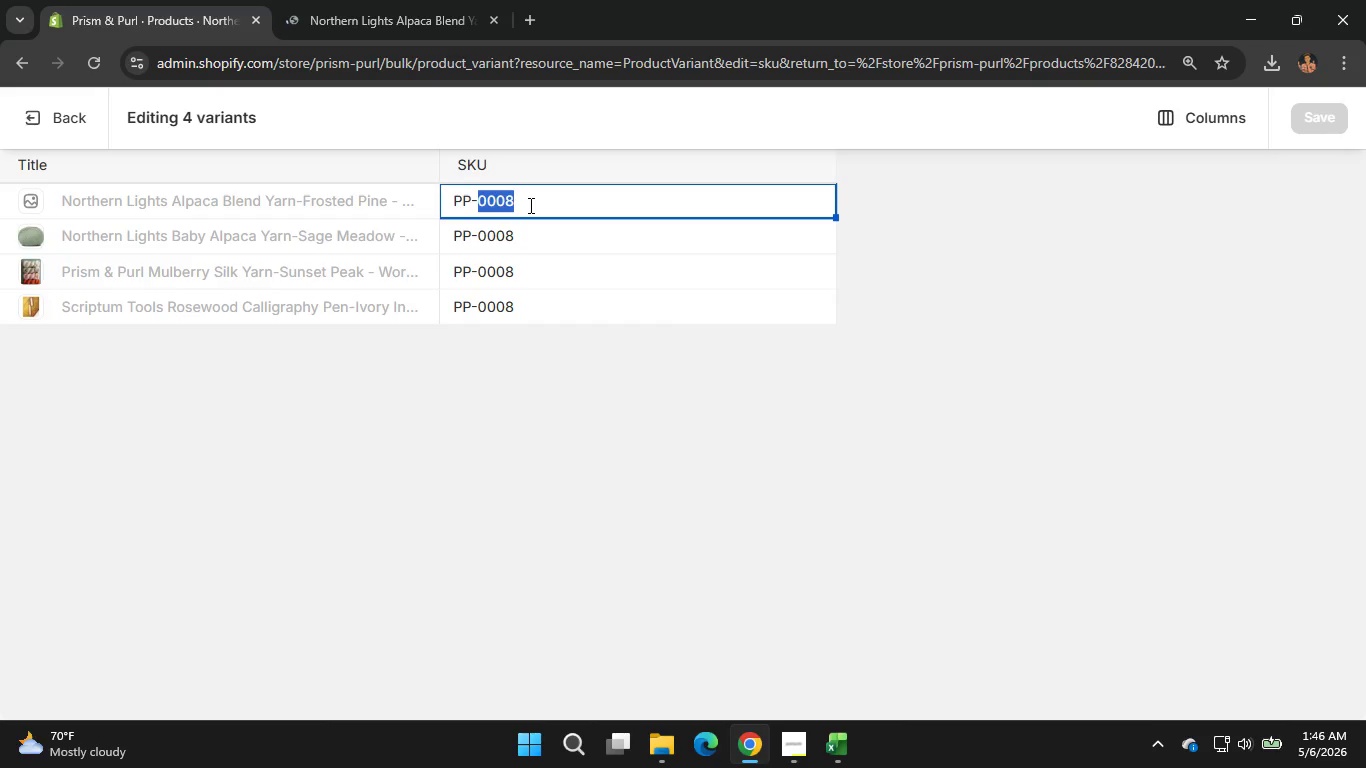 
left_click([529, 205])
 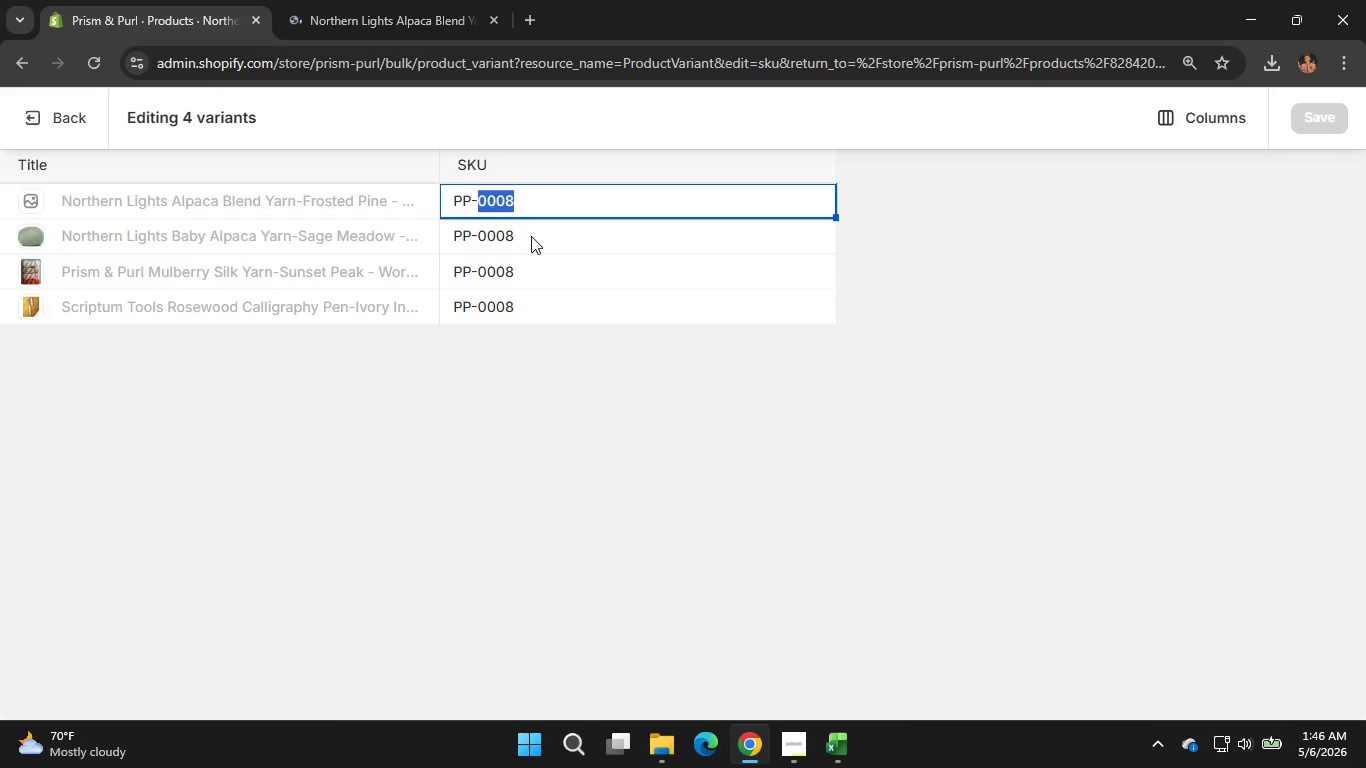 
double_click([531, 236])
 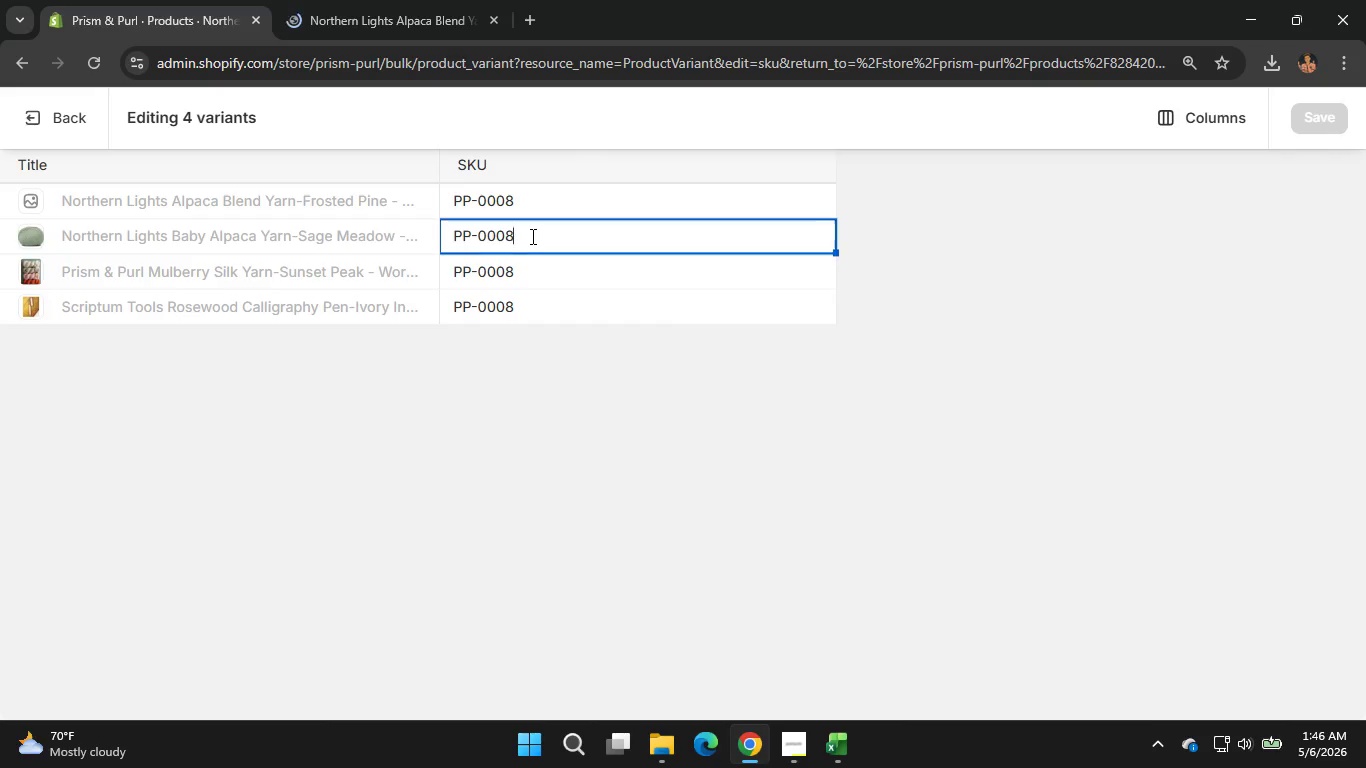 
left_click([531, 236])
 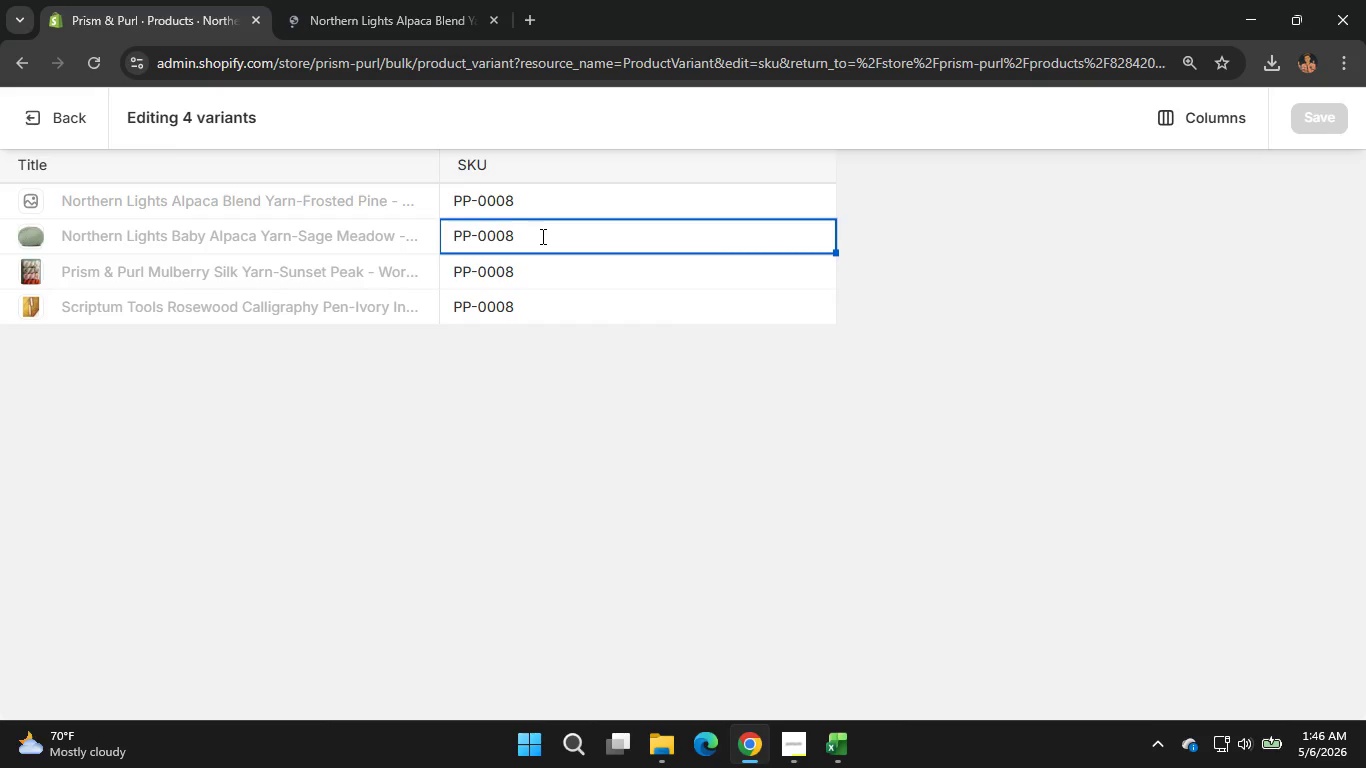 
key(Backspace)
 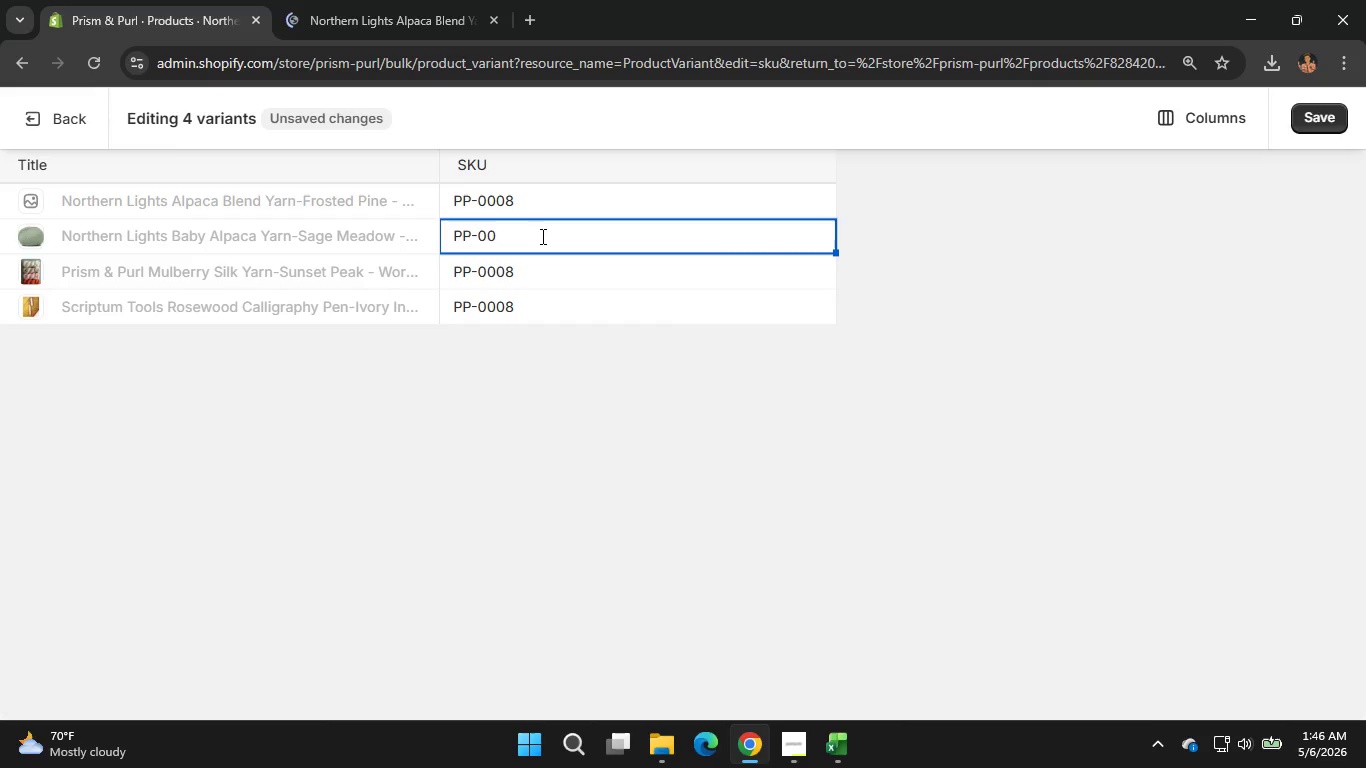 
key(Backspace)
 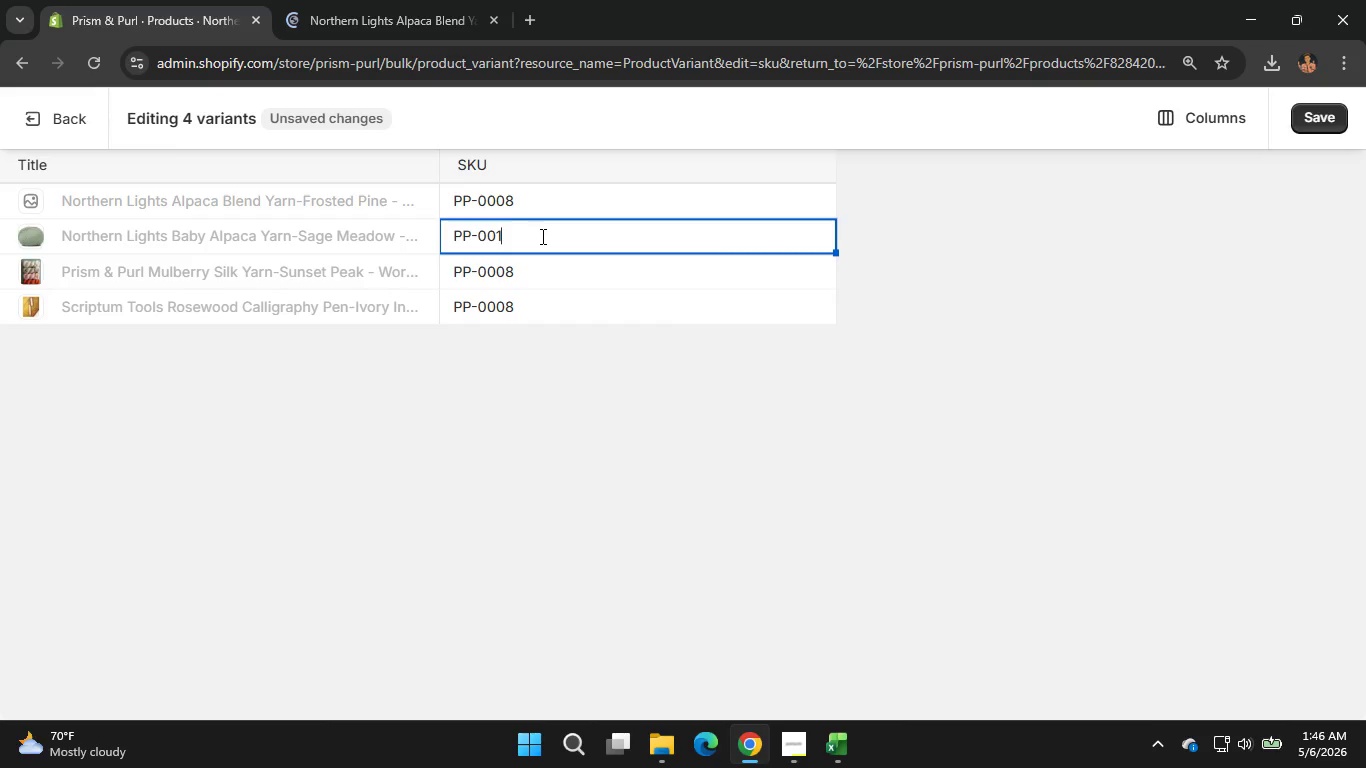 
key(Numpad1)
 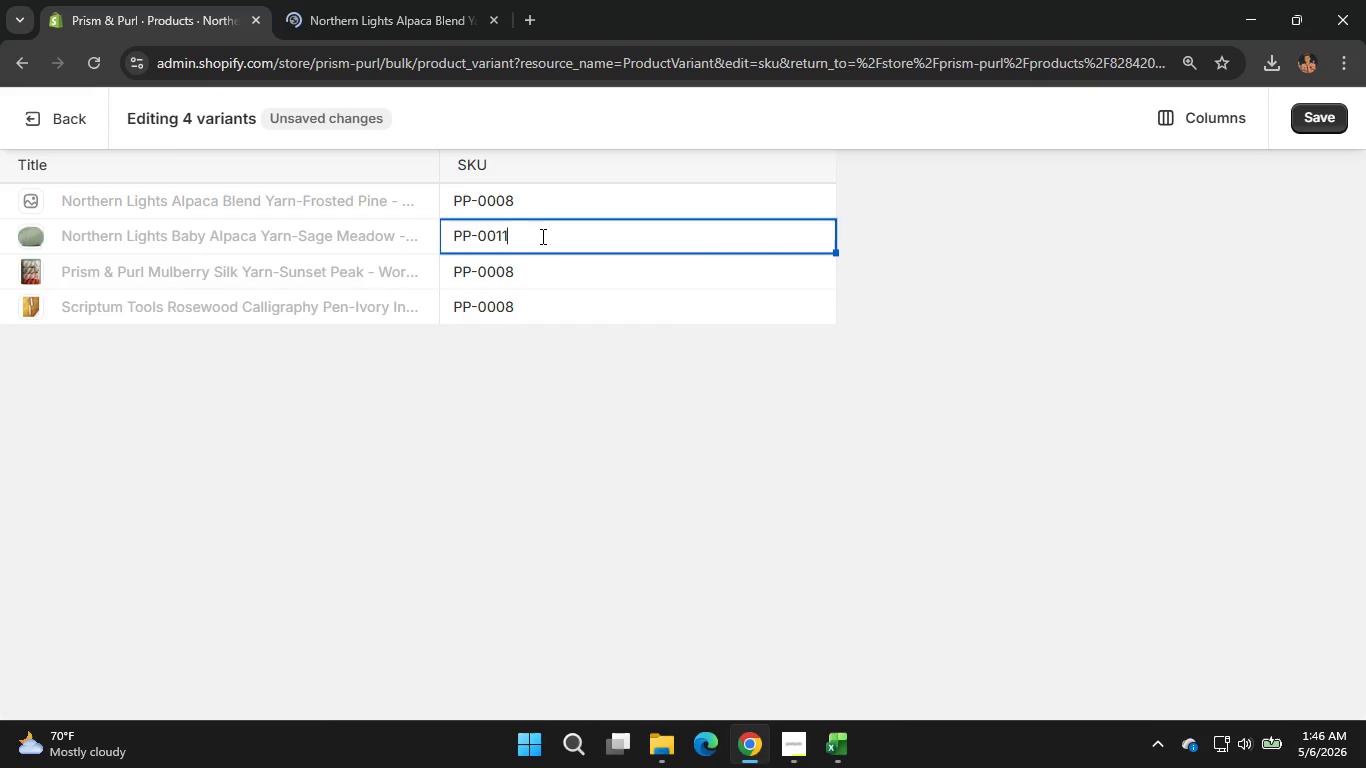 
key(Numpad1)
 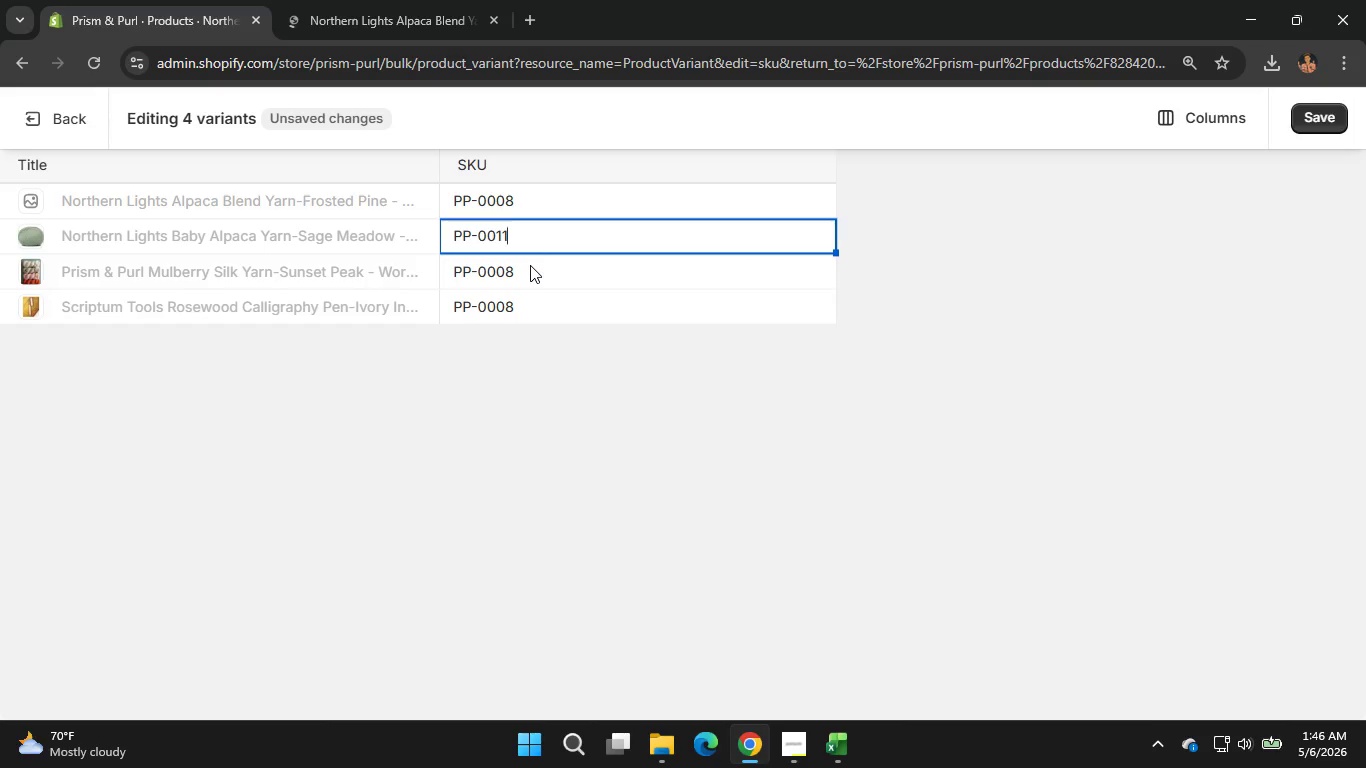 
double_click([530, 265])
 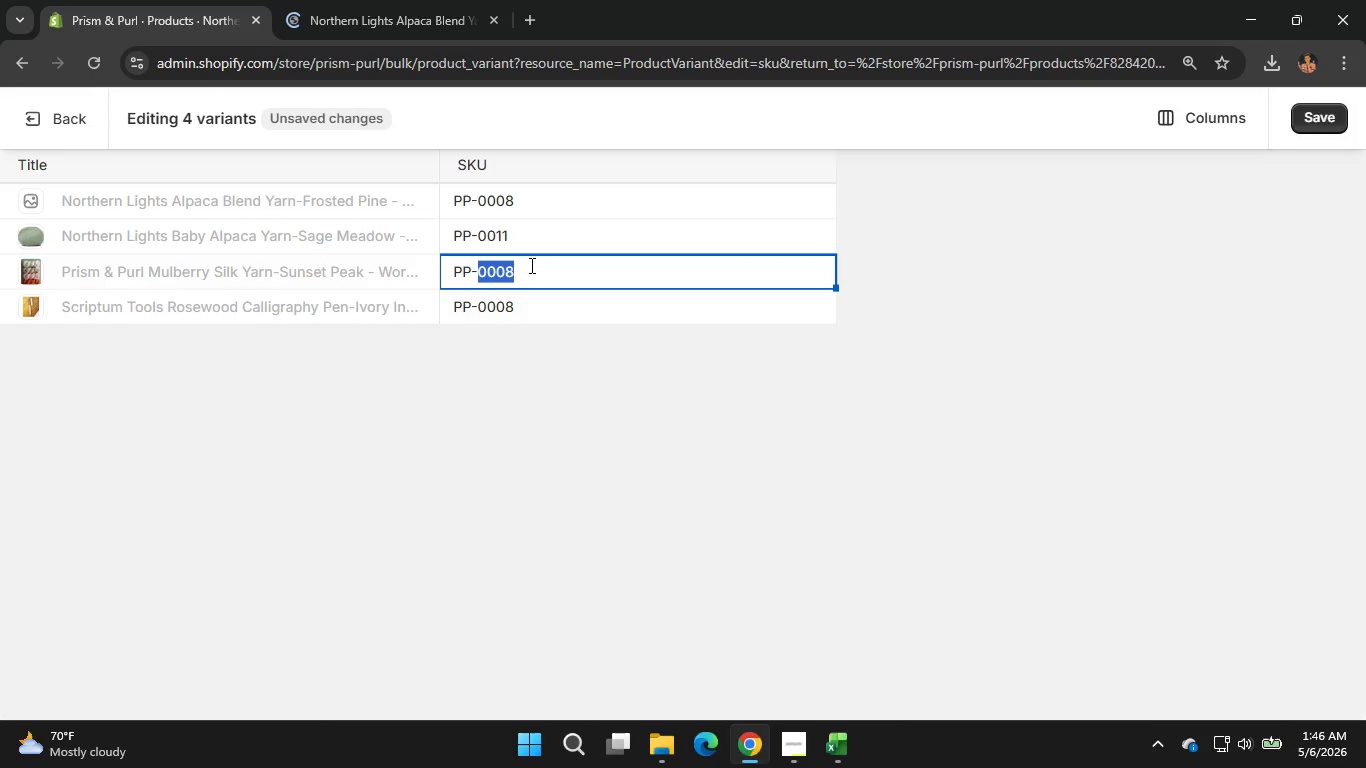 
double_click([530, 265])
 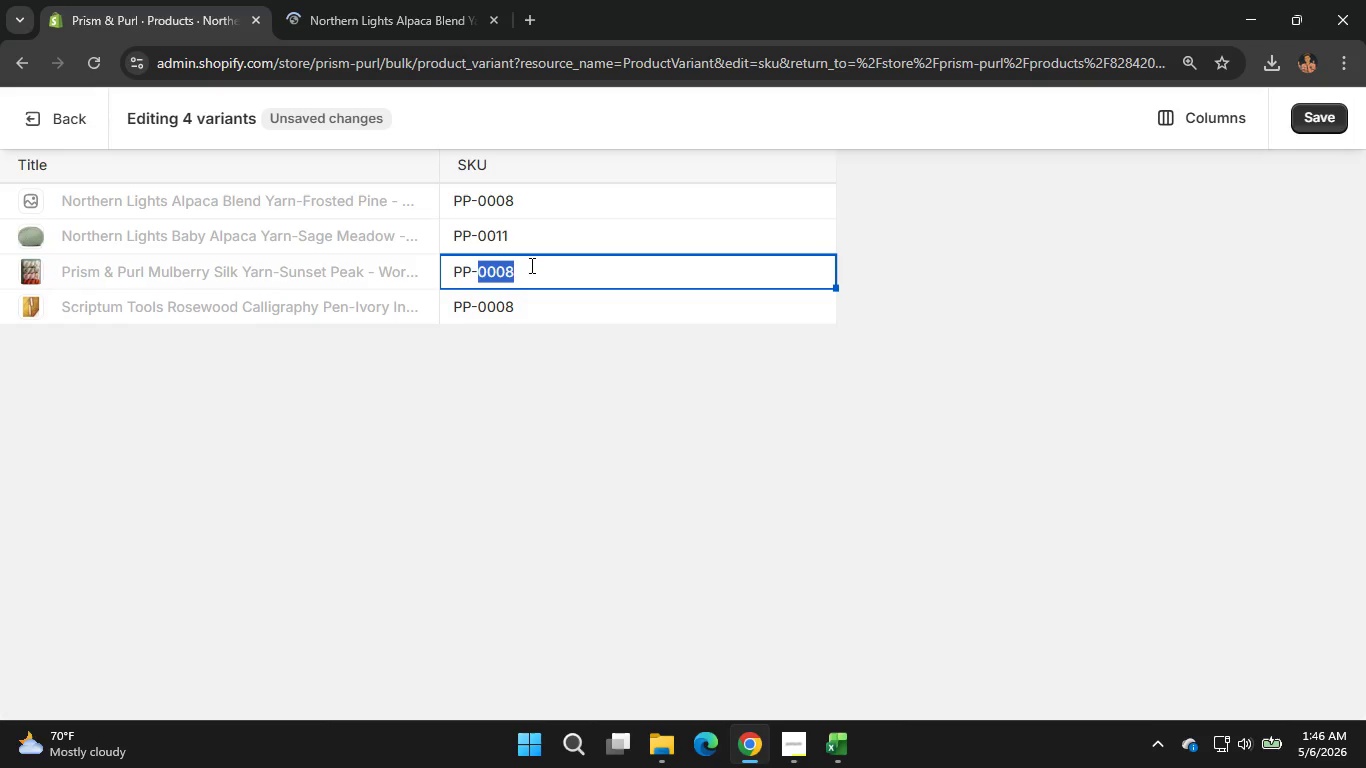 
left_click([530, 265])
 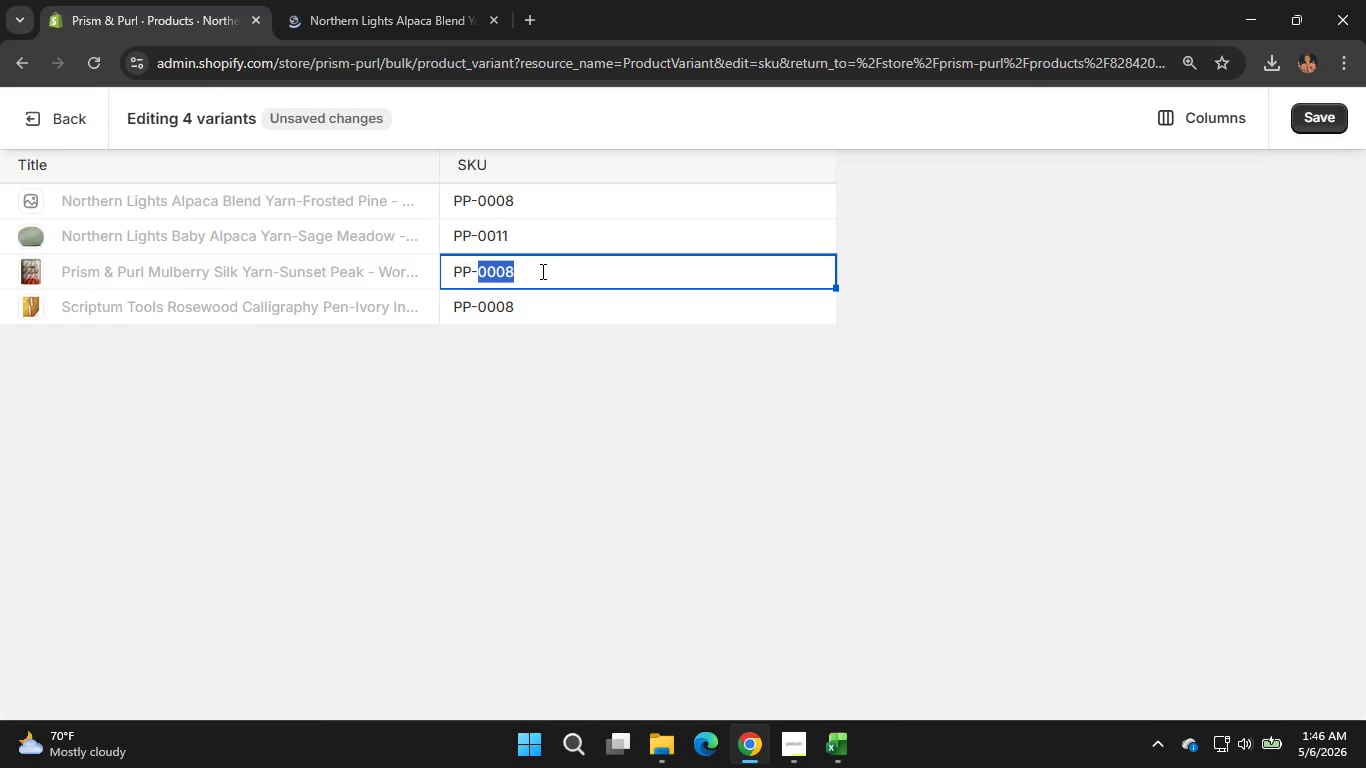 
left_click([541, 271])
 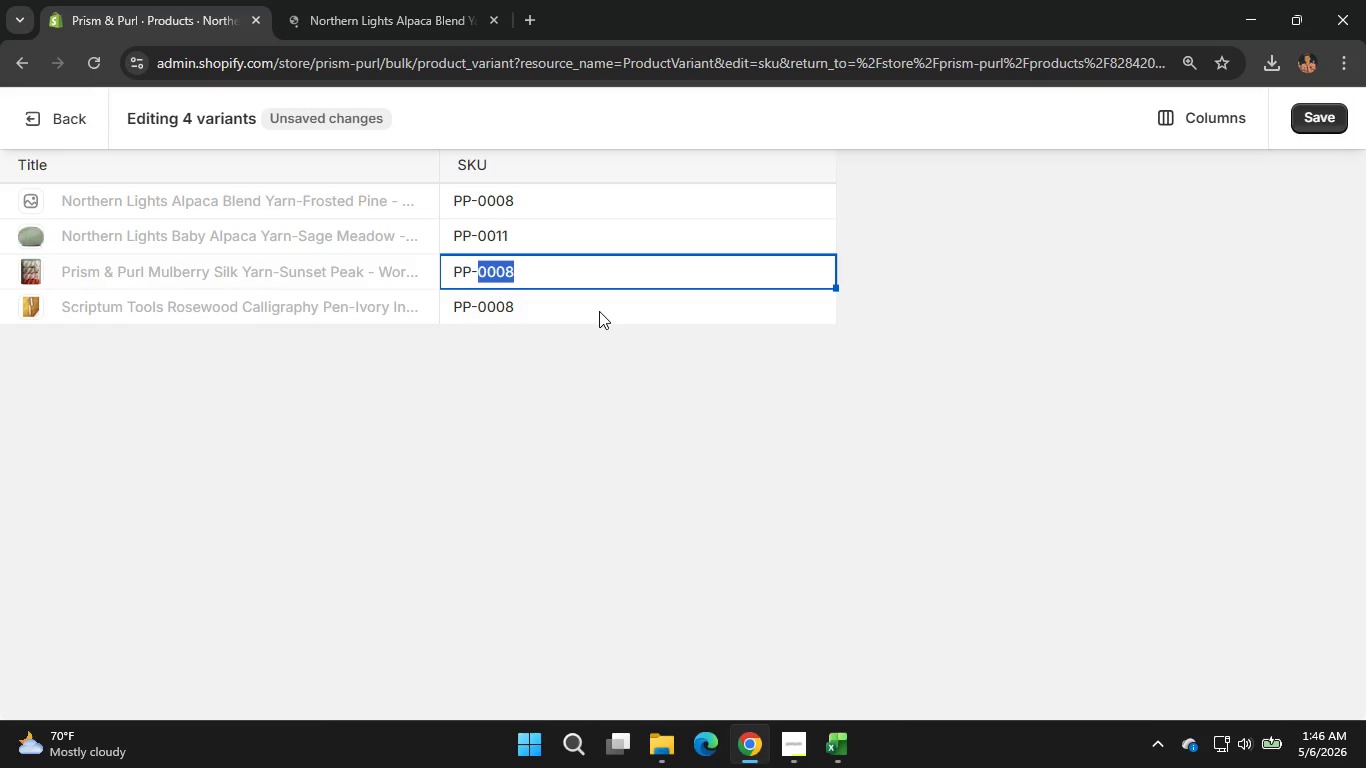 
left_click([599, 311])
 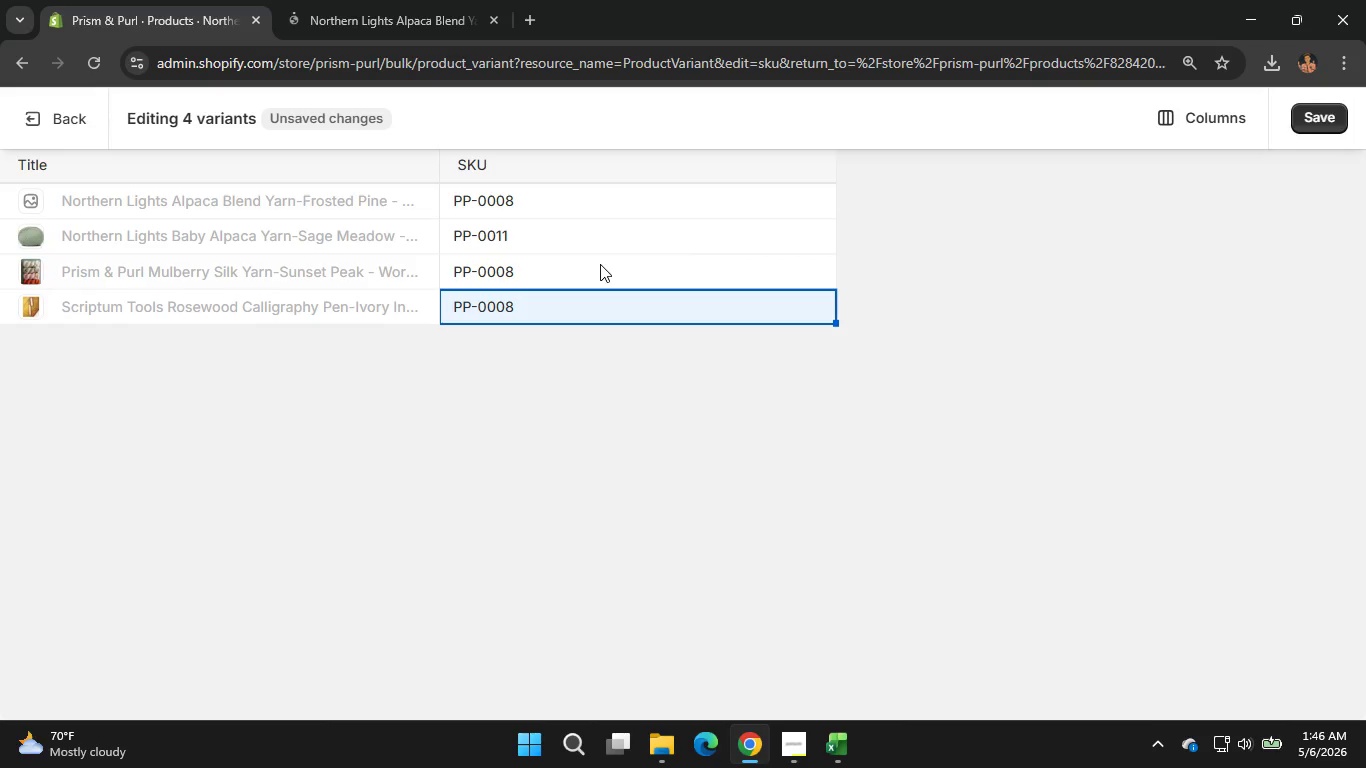 
left_click([600, 264])
 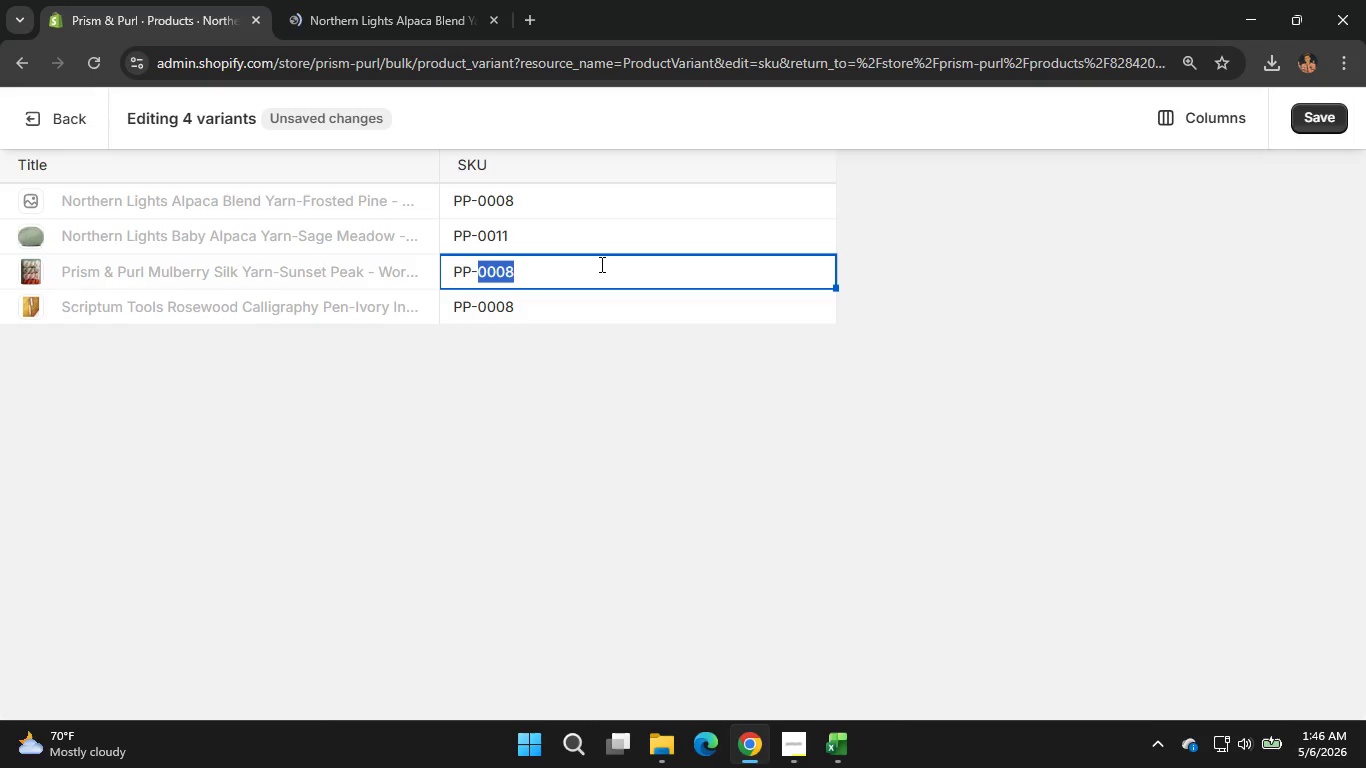 
left_click([600, 264])
 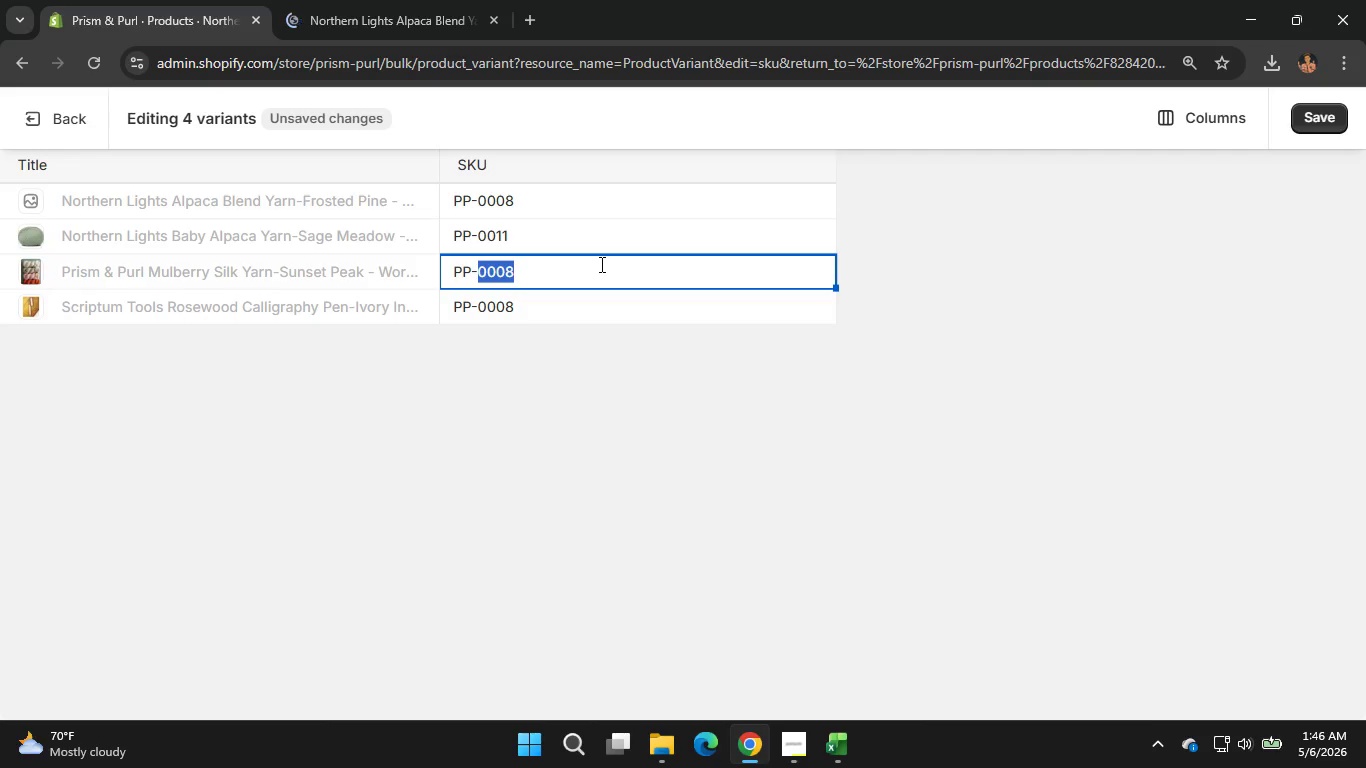 
key(Backspace)
 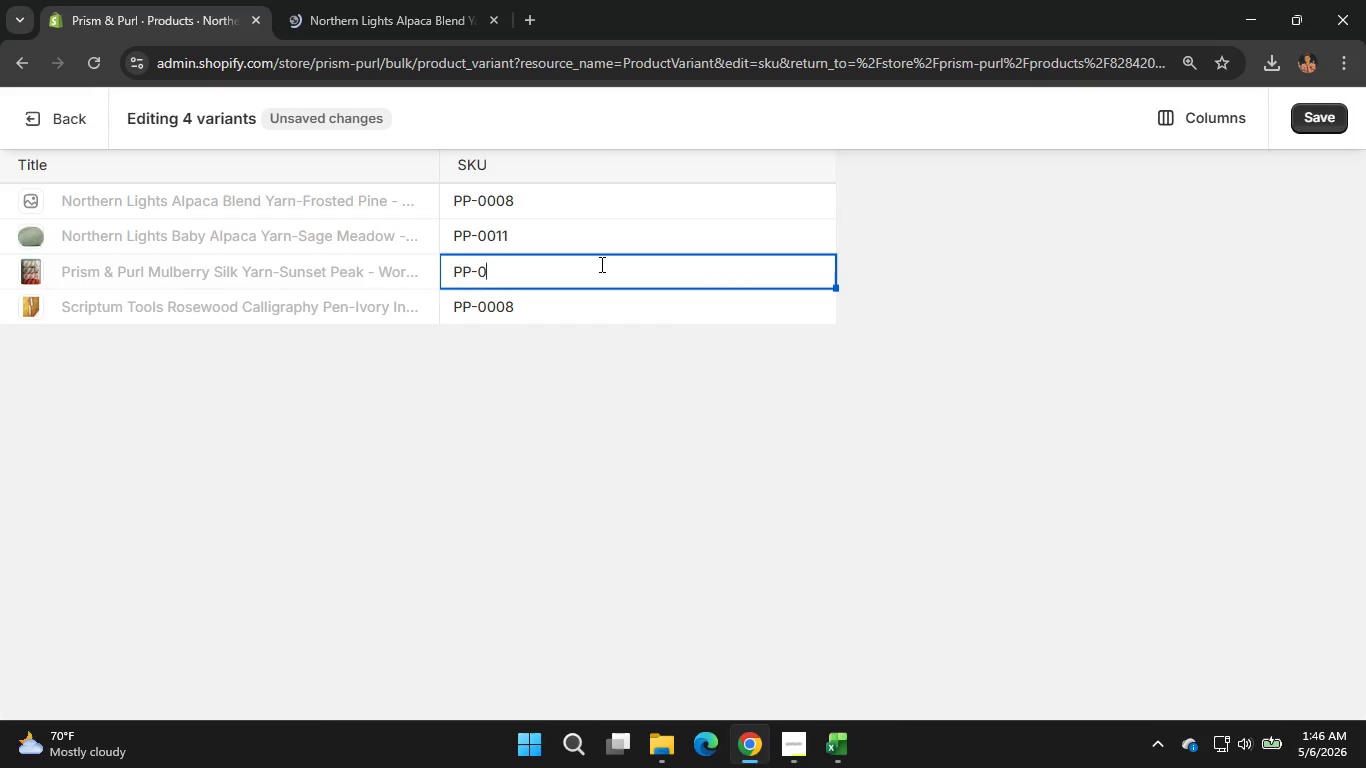 
key(Numpad0)
 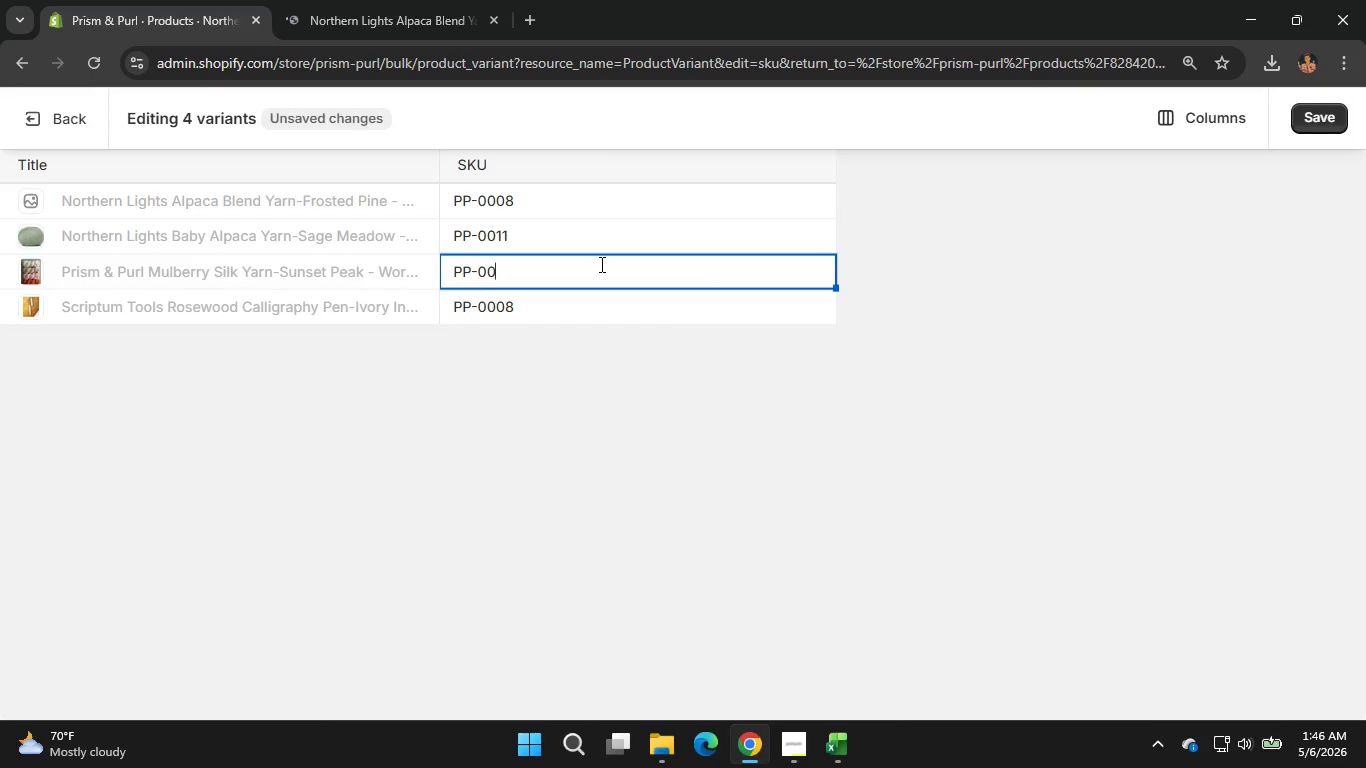 
key(Numpad0)
 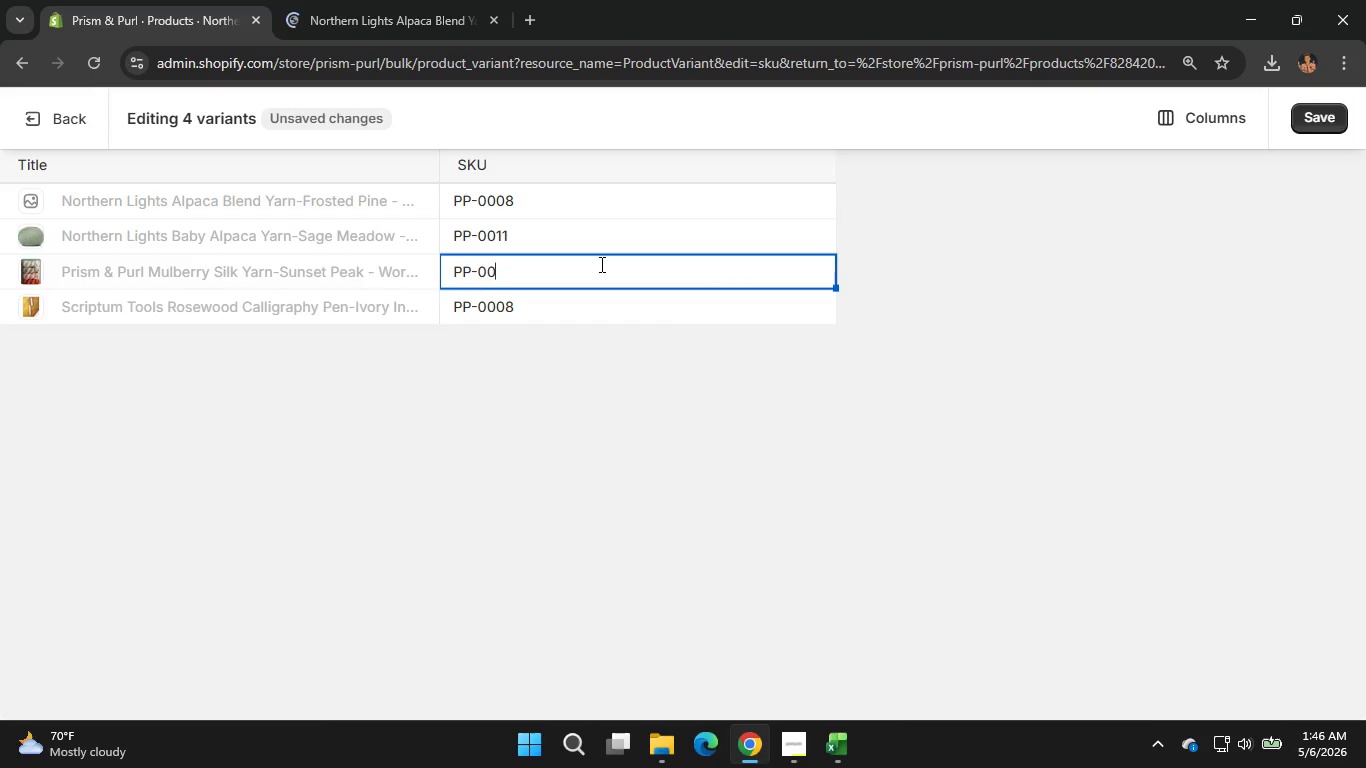 
key(Numpad1)
 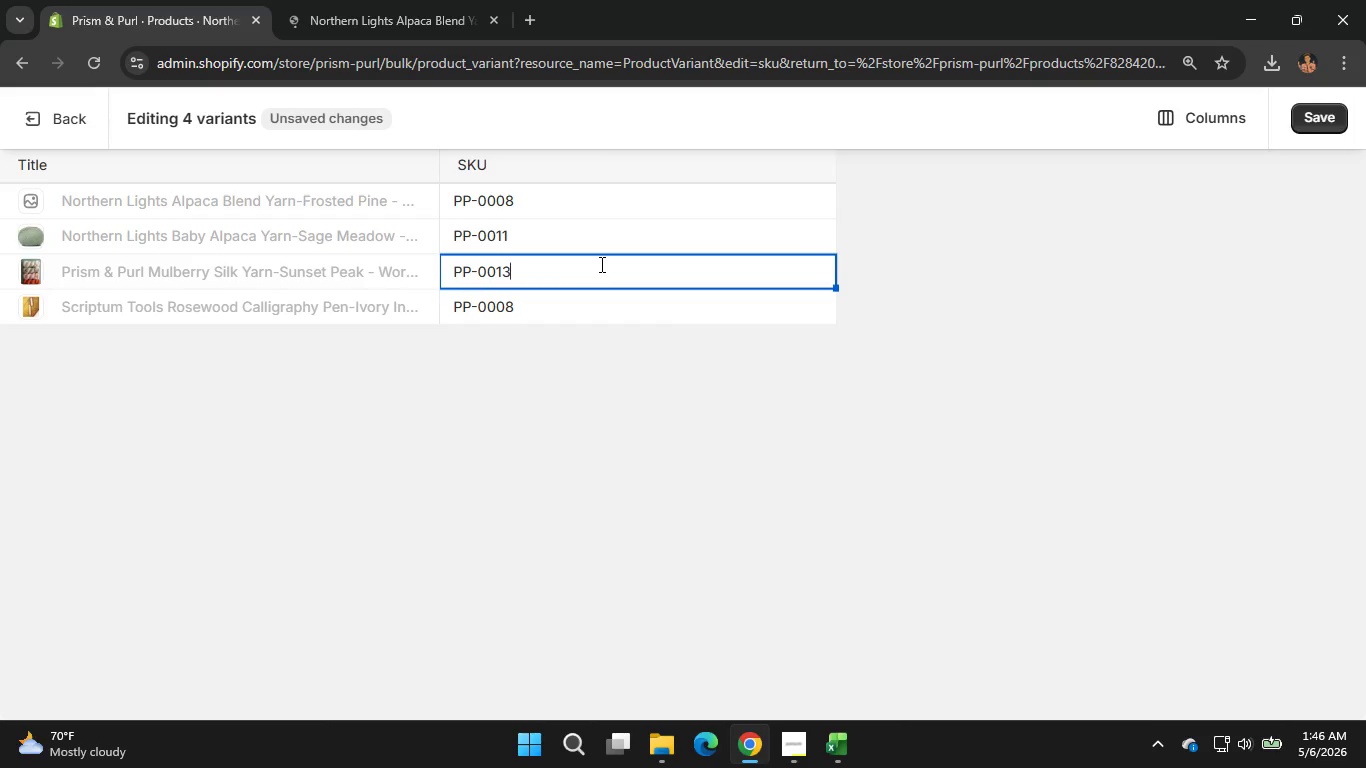 
key(Numpad3)
 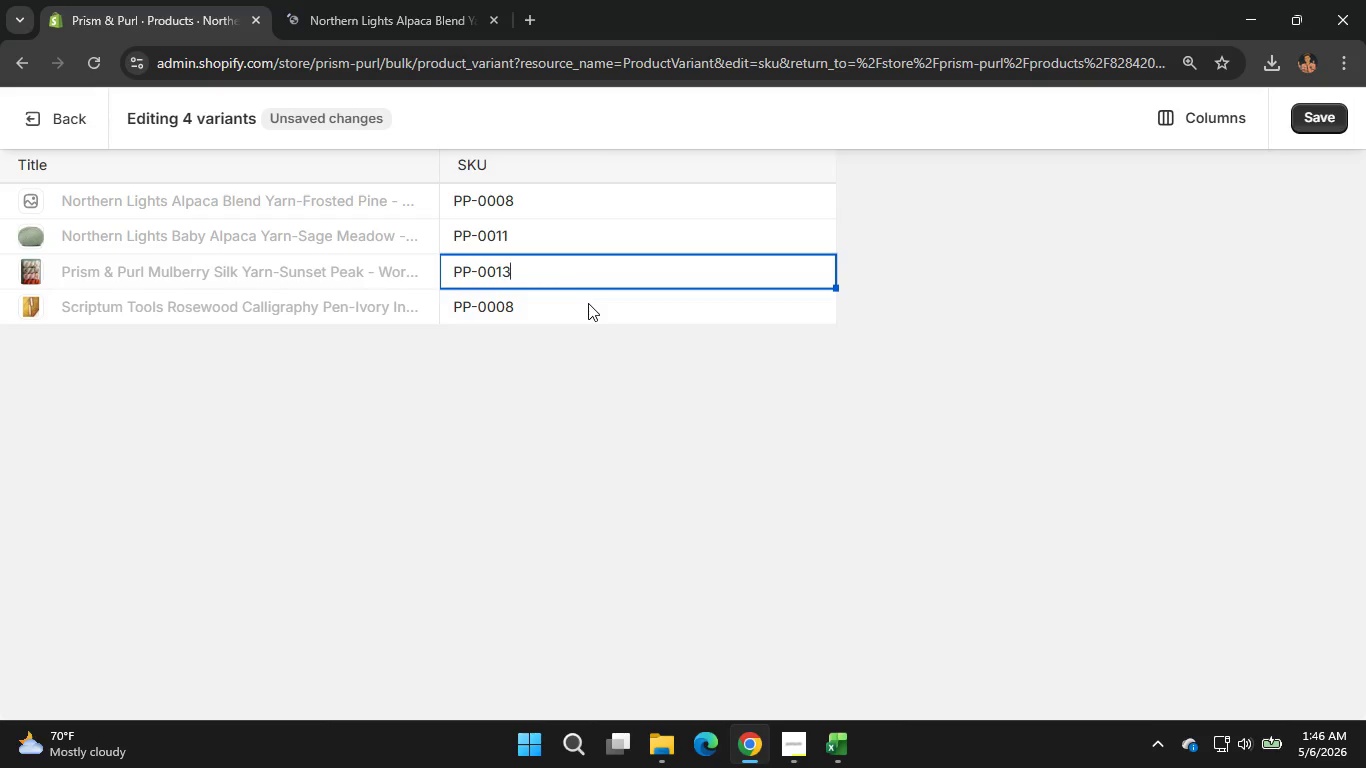 
double_click([588, 303])
 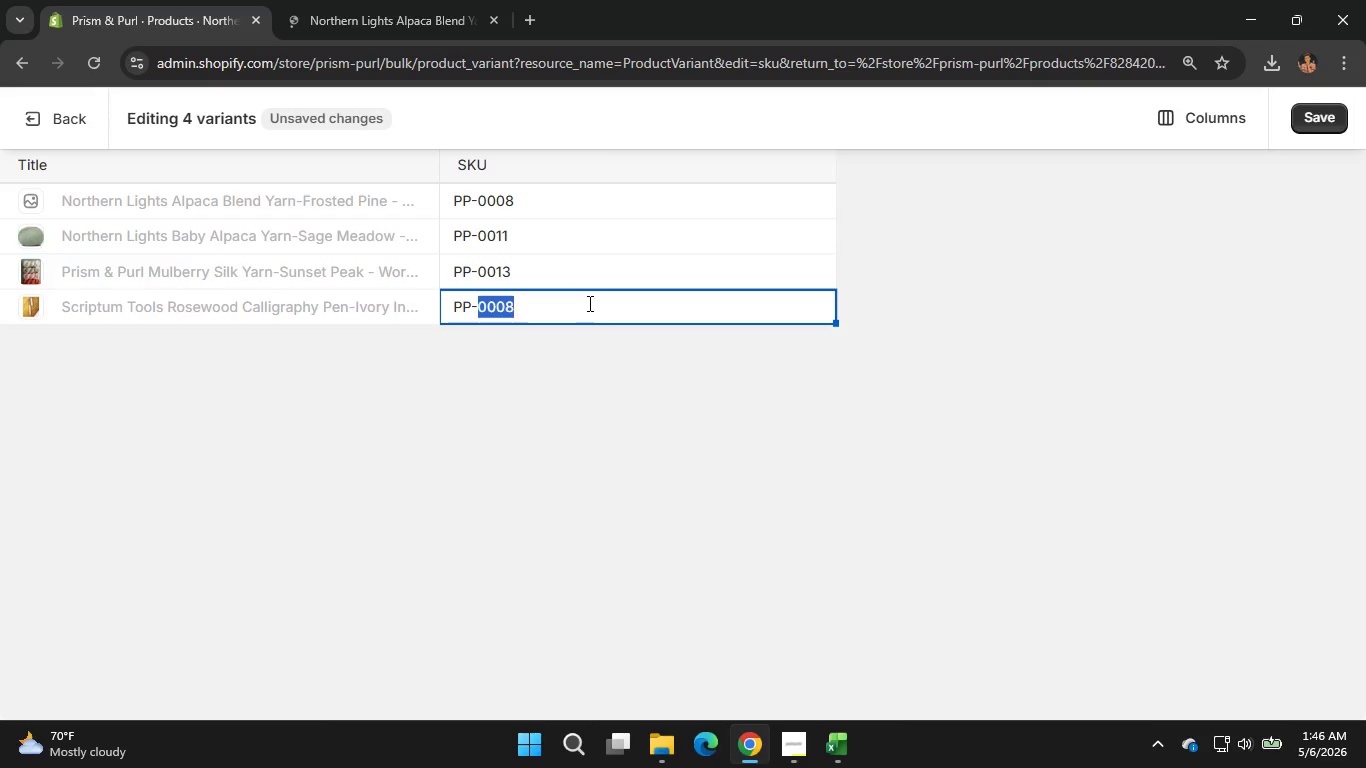 
key(Numpad0)
 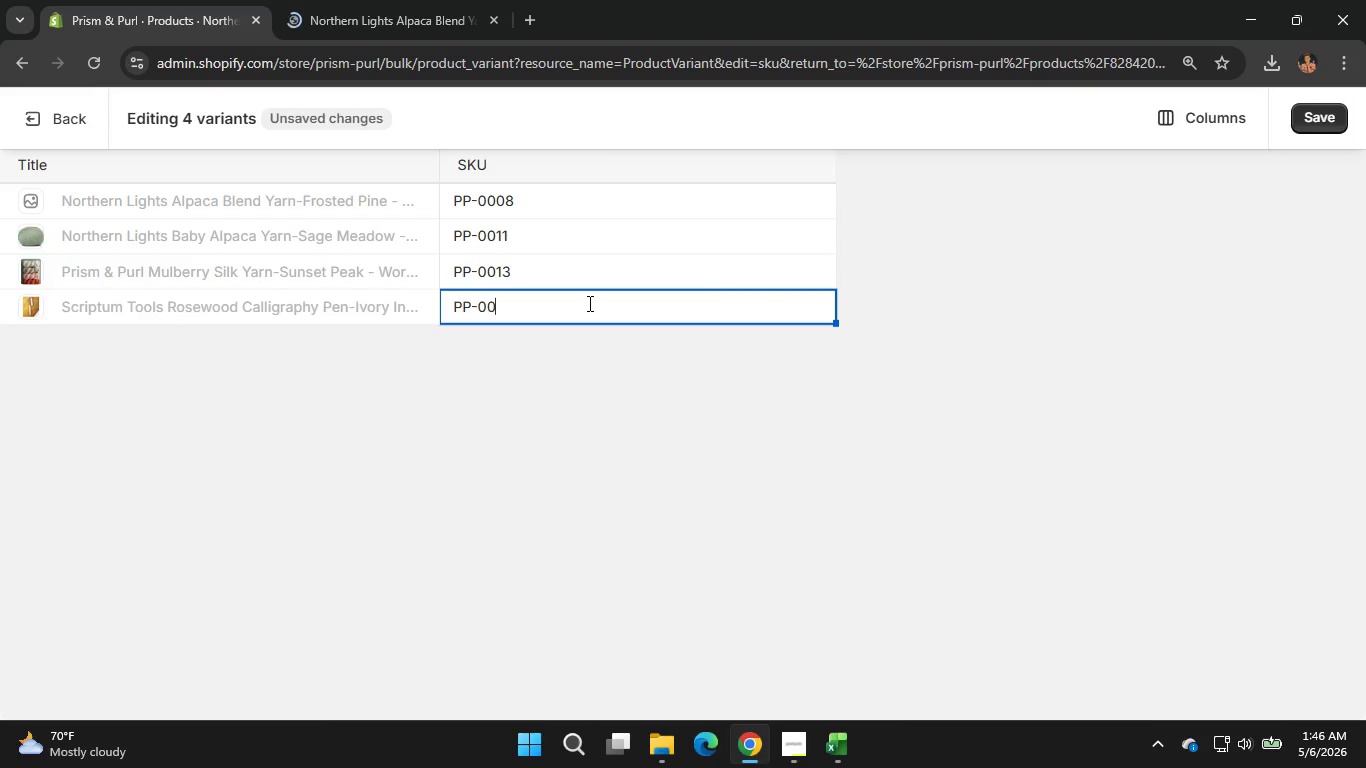 
key(Numpad0)
 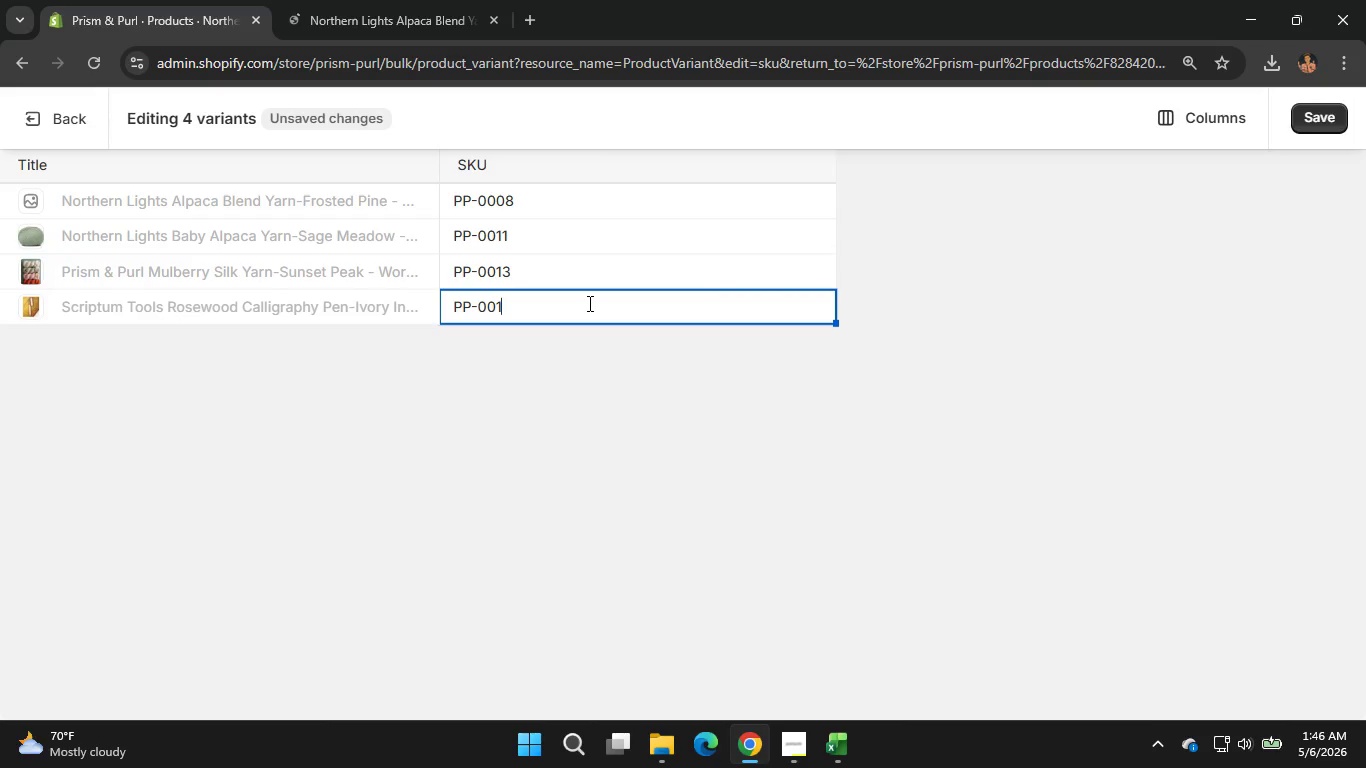 
key(Numpad1)
 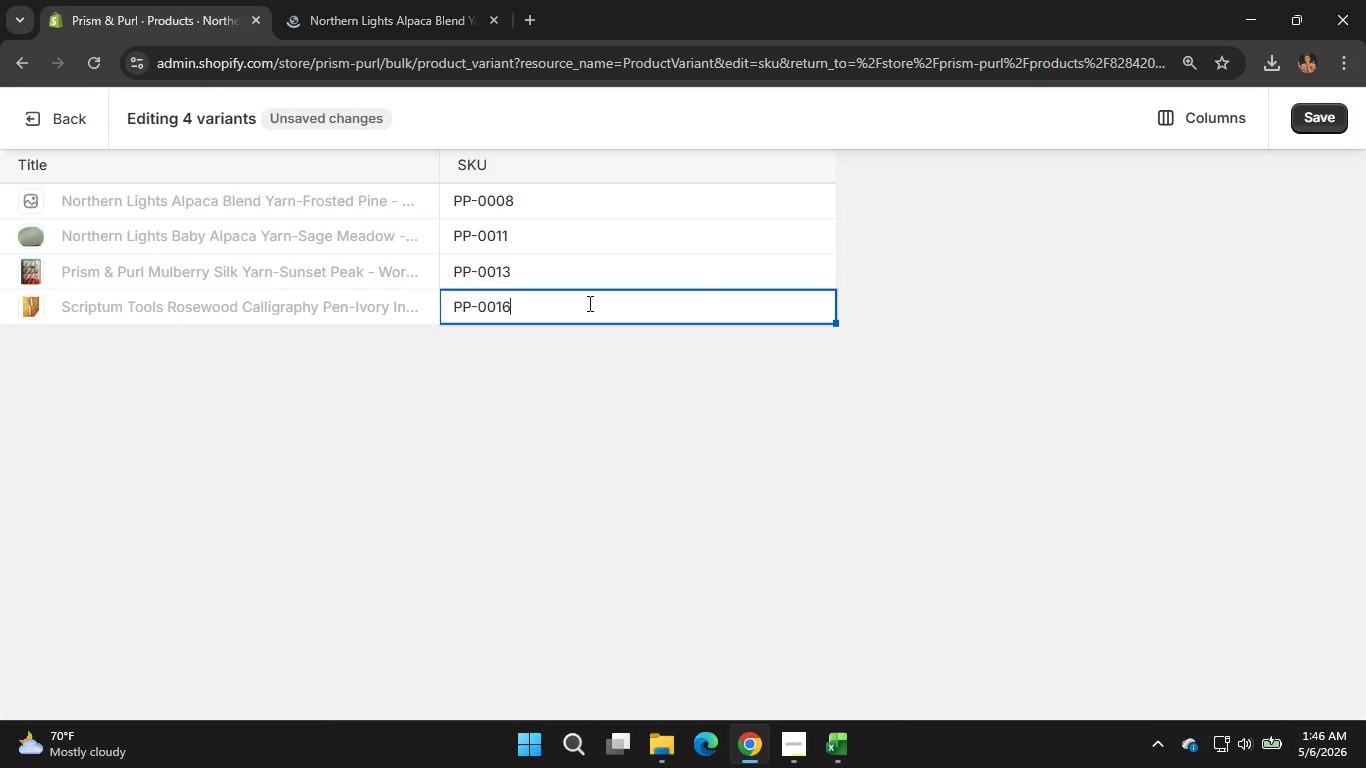 
key(Numpad6)
 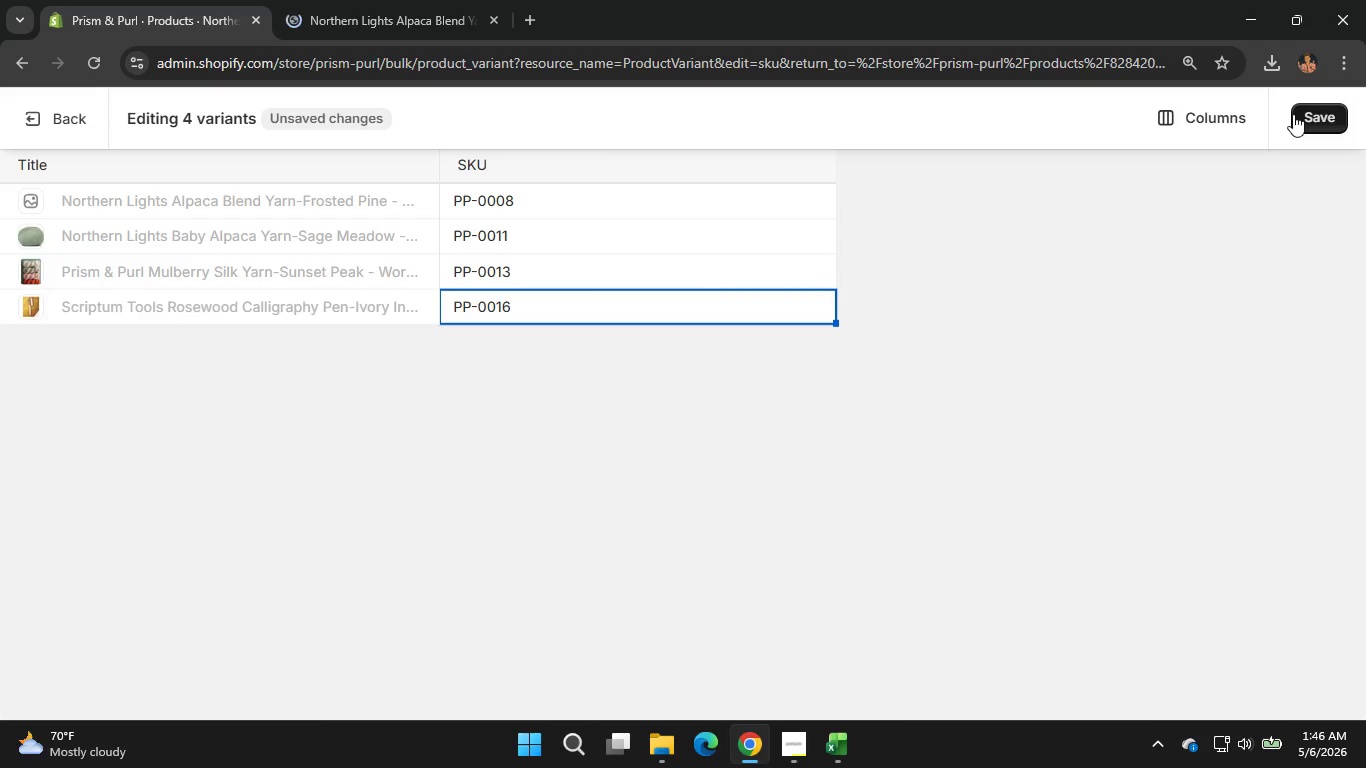 
left_click([1293, 114])
 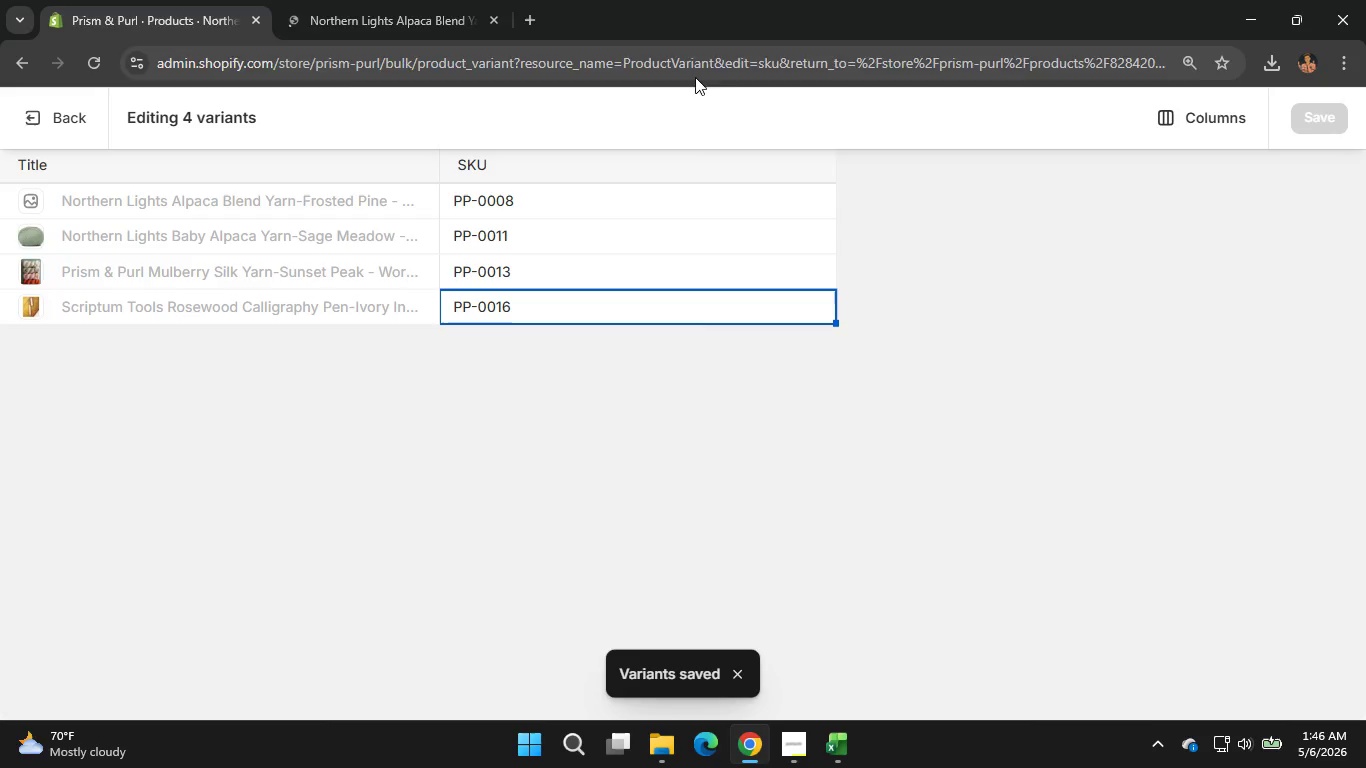 
left_click([72, 112])
 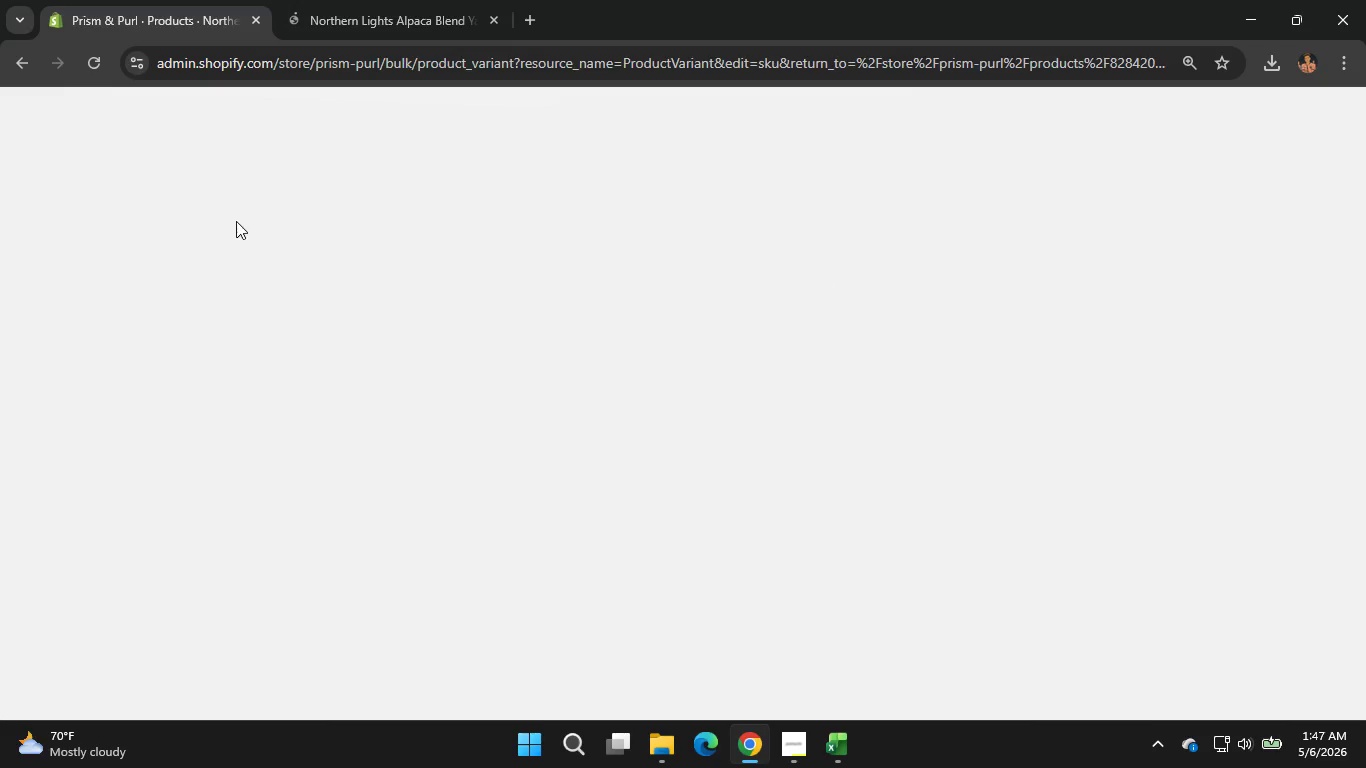 
wait(6.11)
 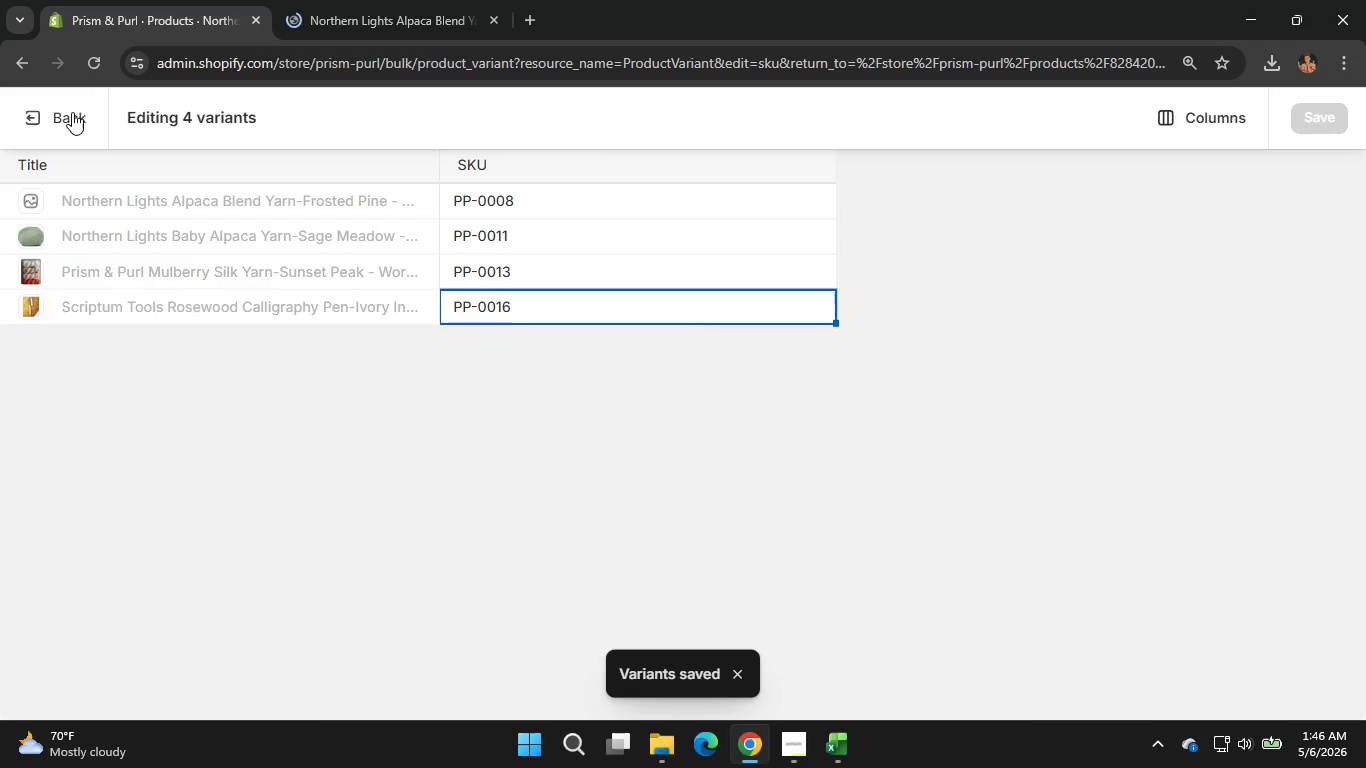 
left_click([362, 9])
 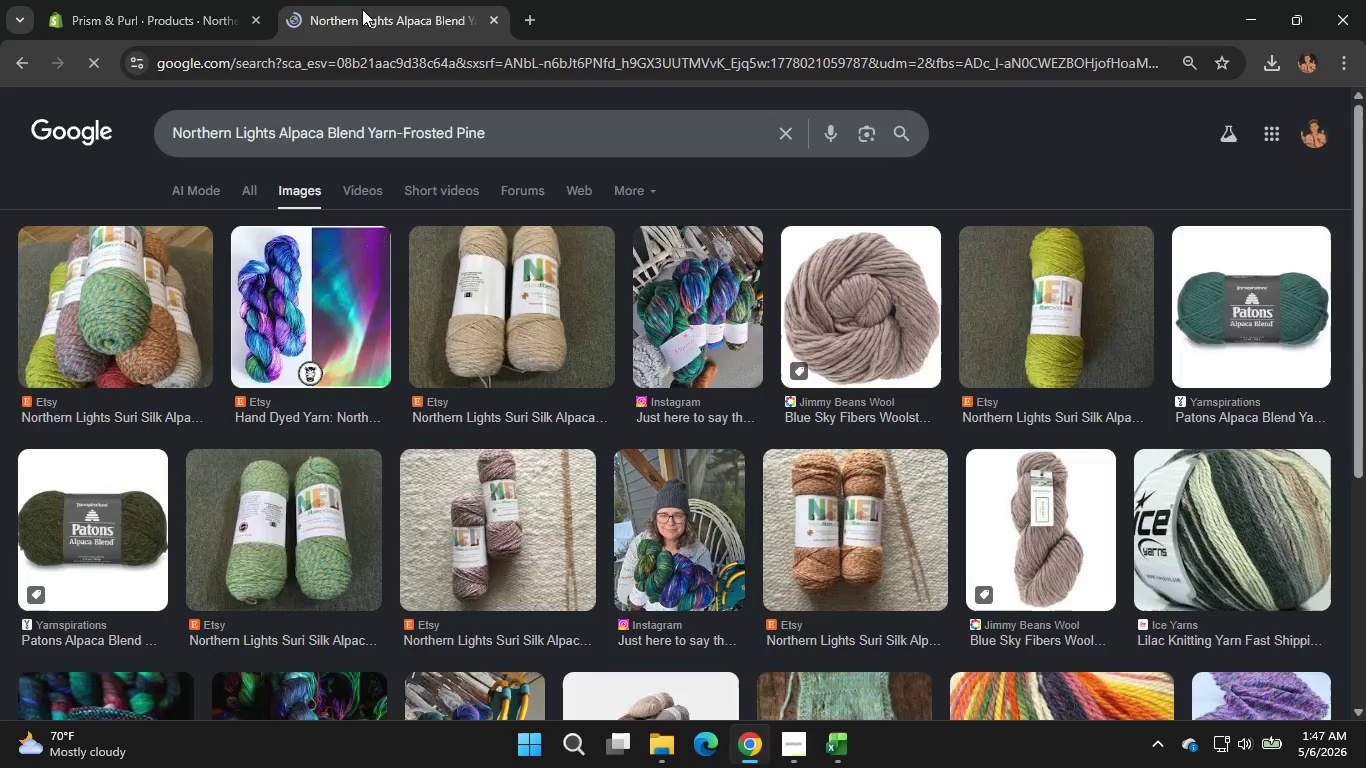 
left_click([101, 0])
 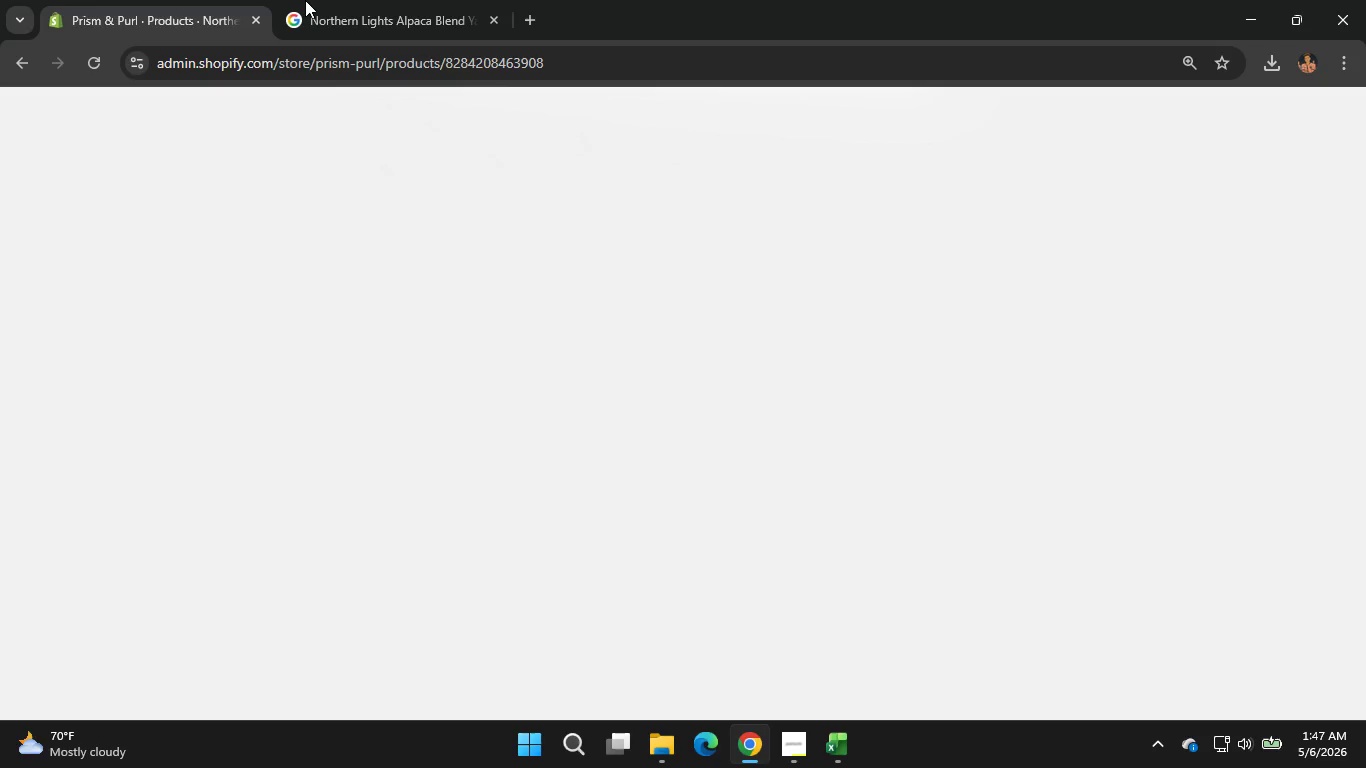 
left_click([320, 0])
 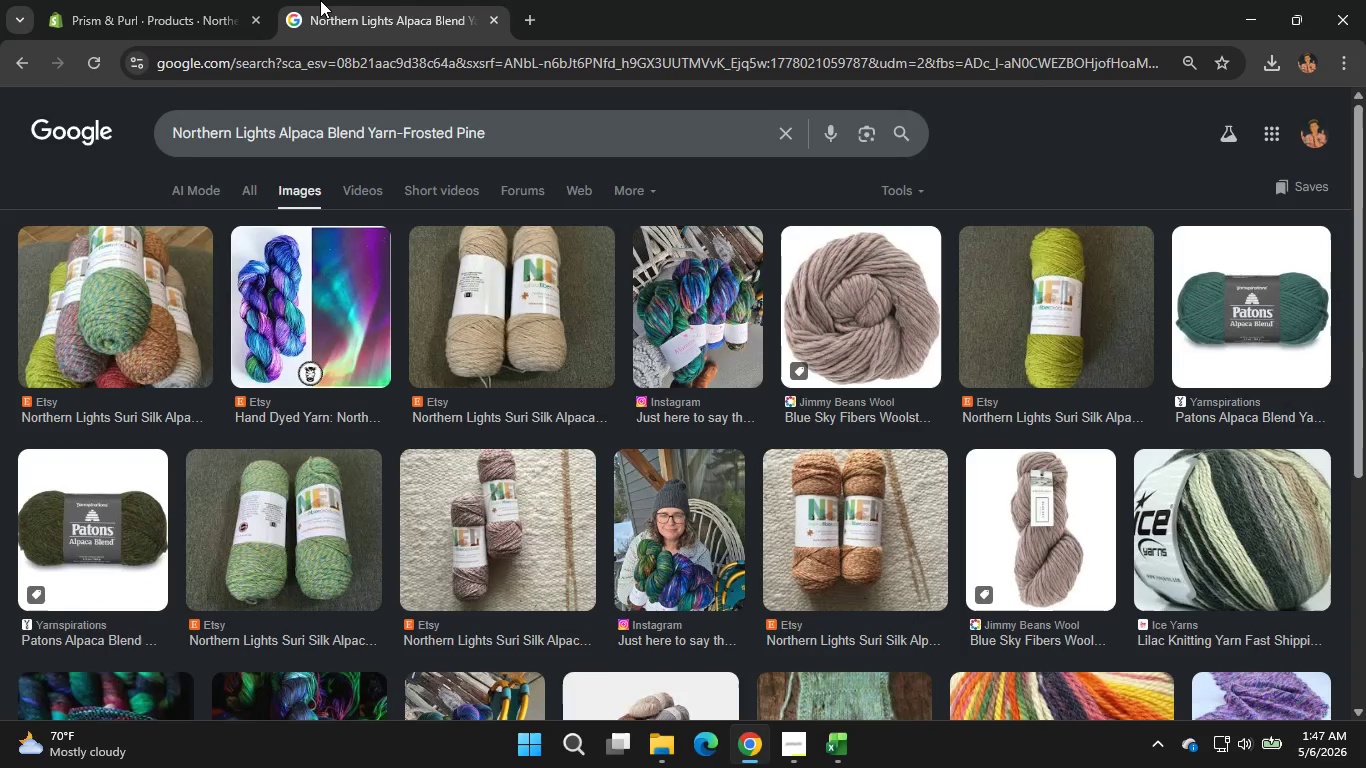 
wait(32.86)
 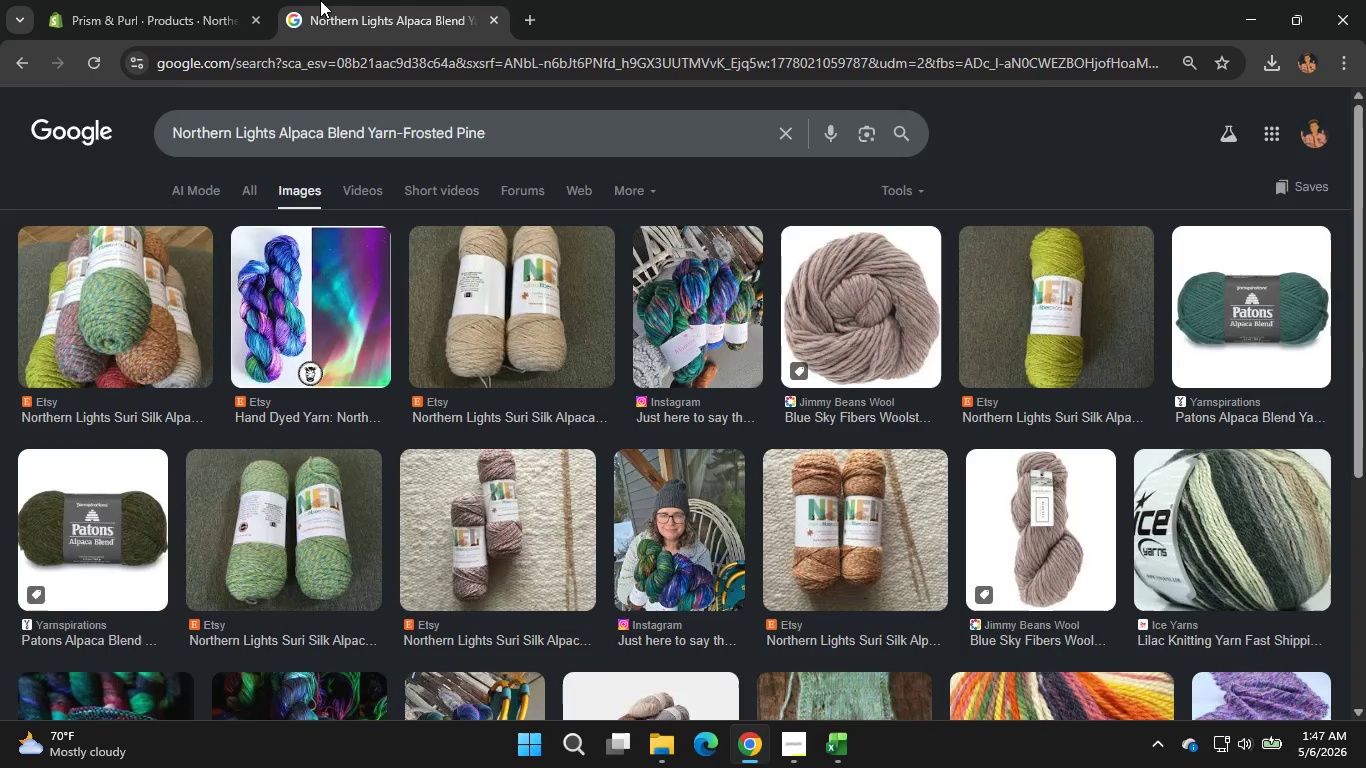 
scroll: coordinate [876, 514], scroll_direction: down, amount: 2.0
 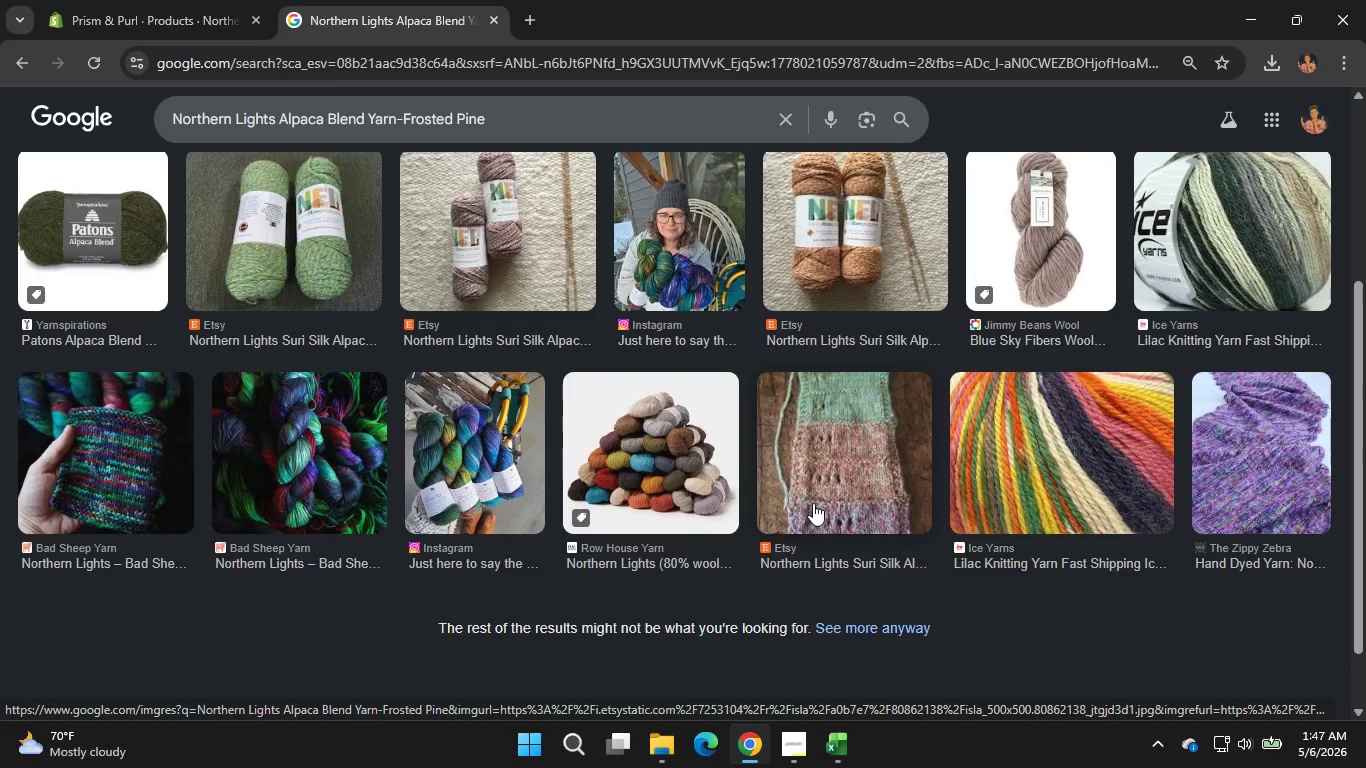 
wait(8.56)
 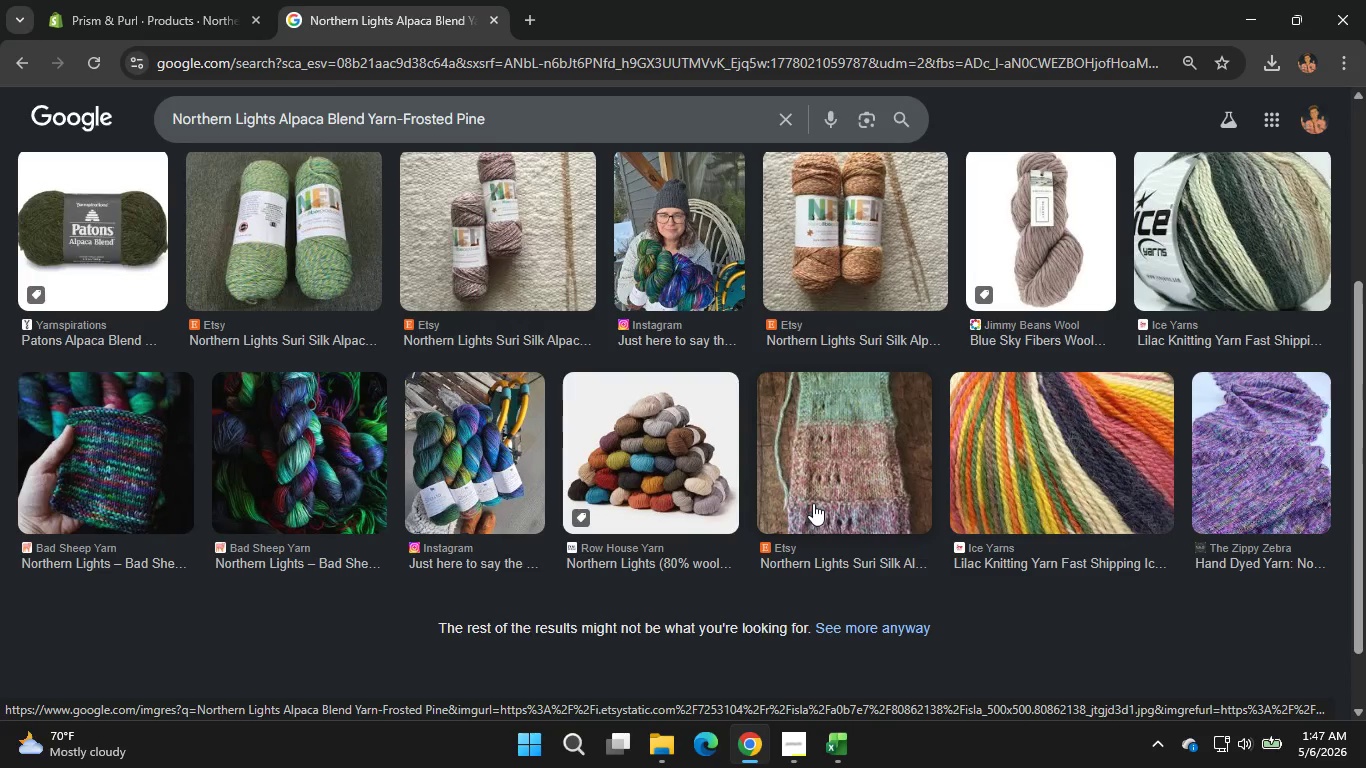 
left_click([644, 466])
 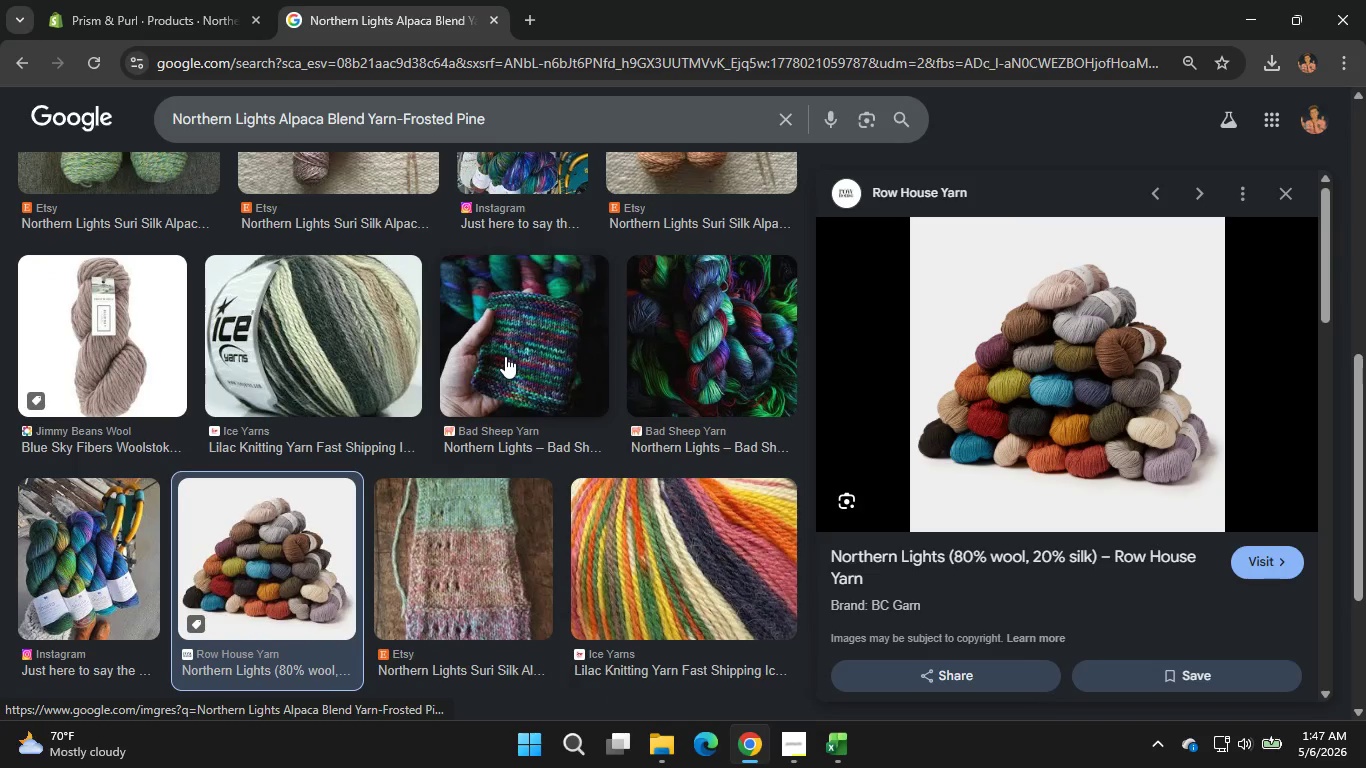 
wait(6.56)
 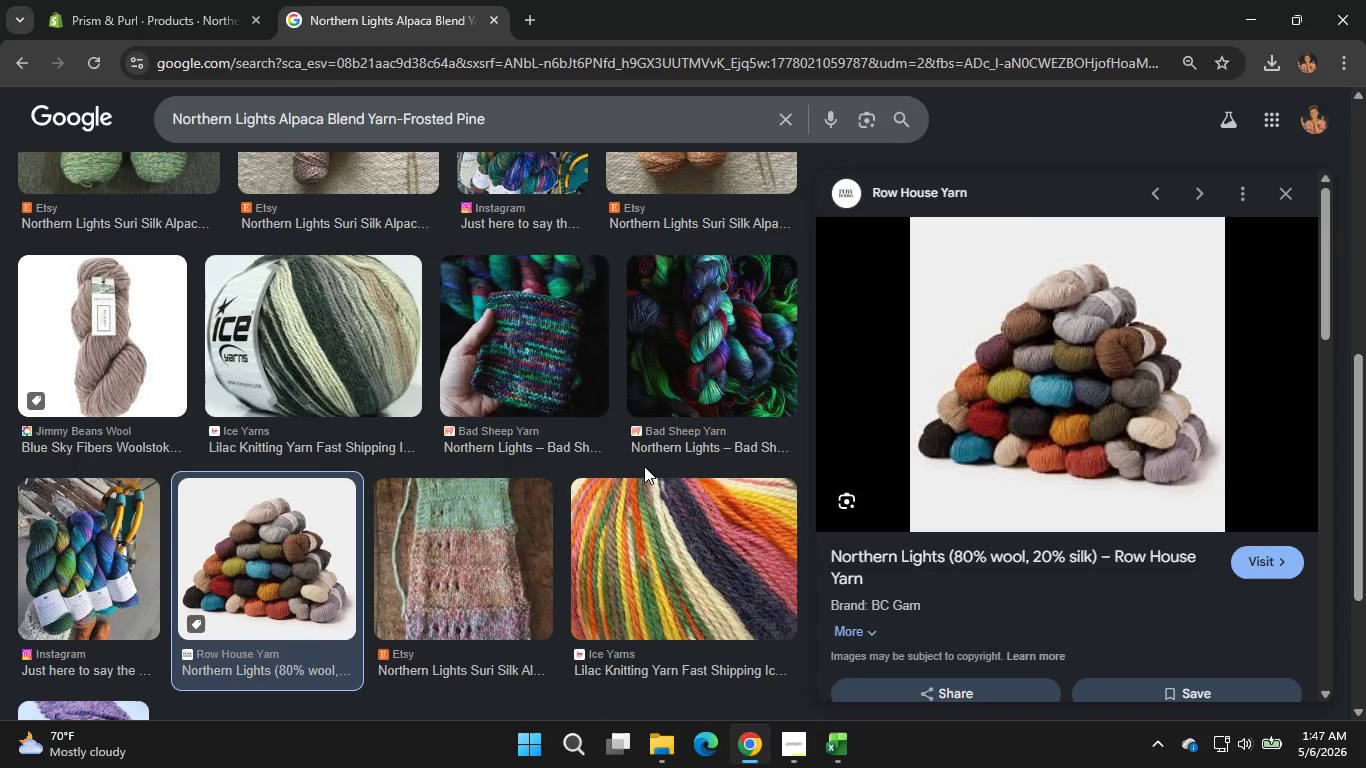 
left_click([670, 349])
 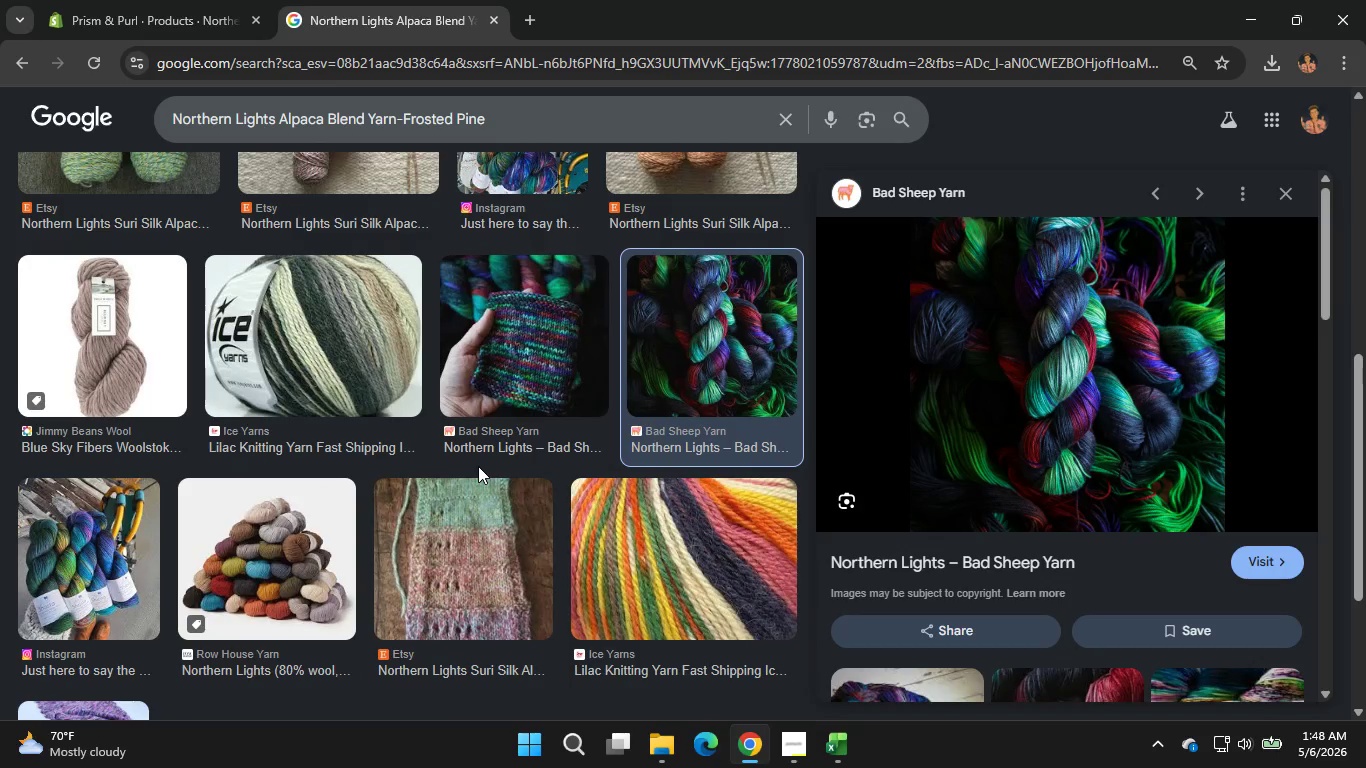 
wait(7.81)
 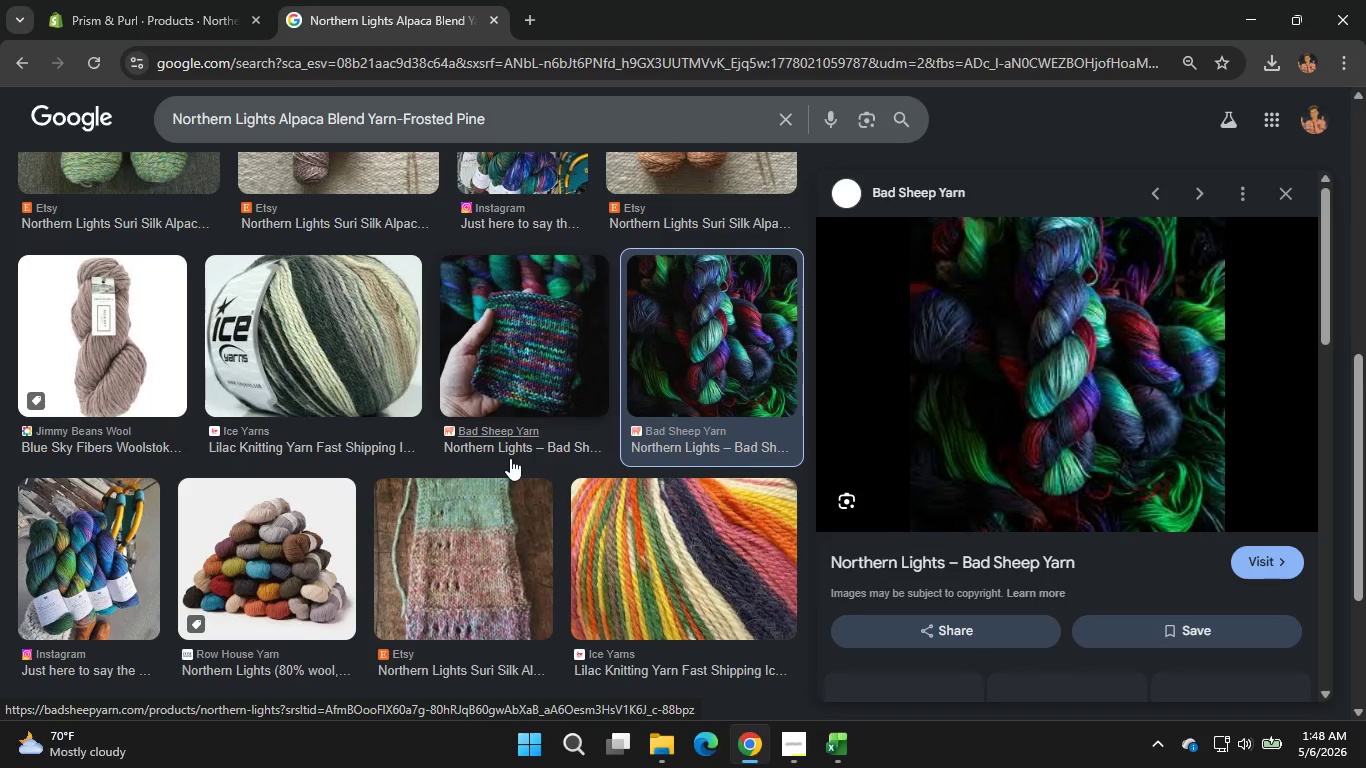 
left_click([60, 524])
 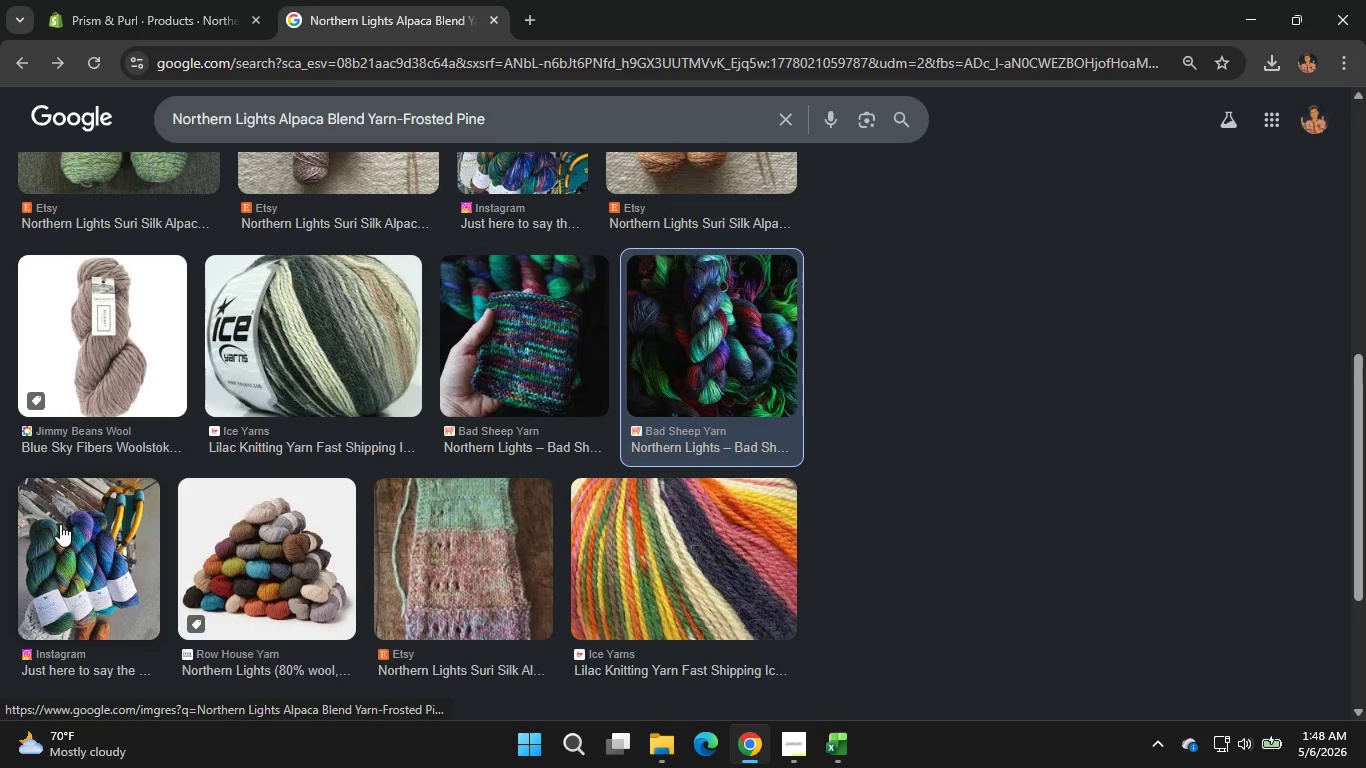 
mouse_move([181, 620])
 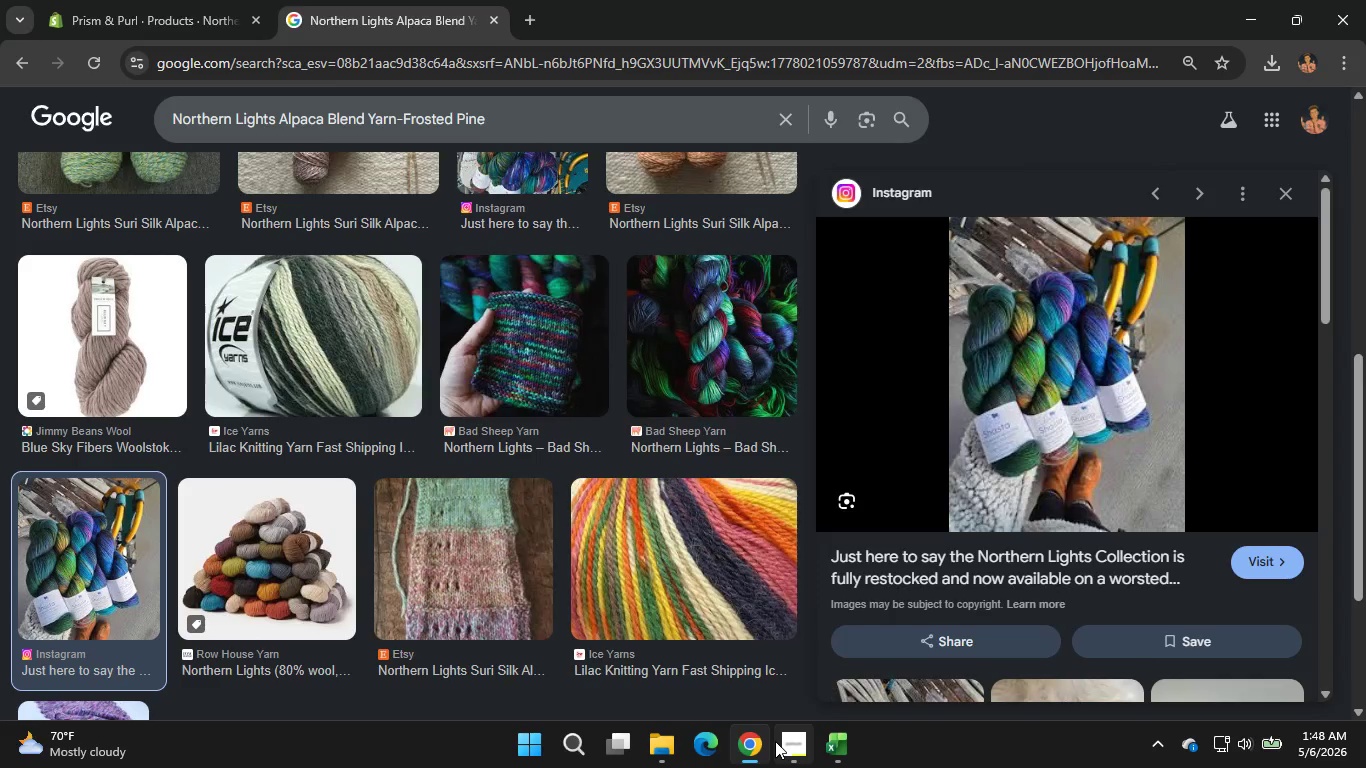 
left_click([775, 741])